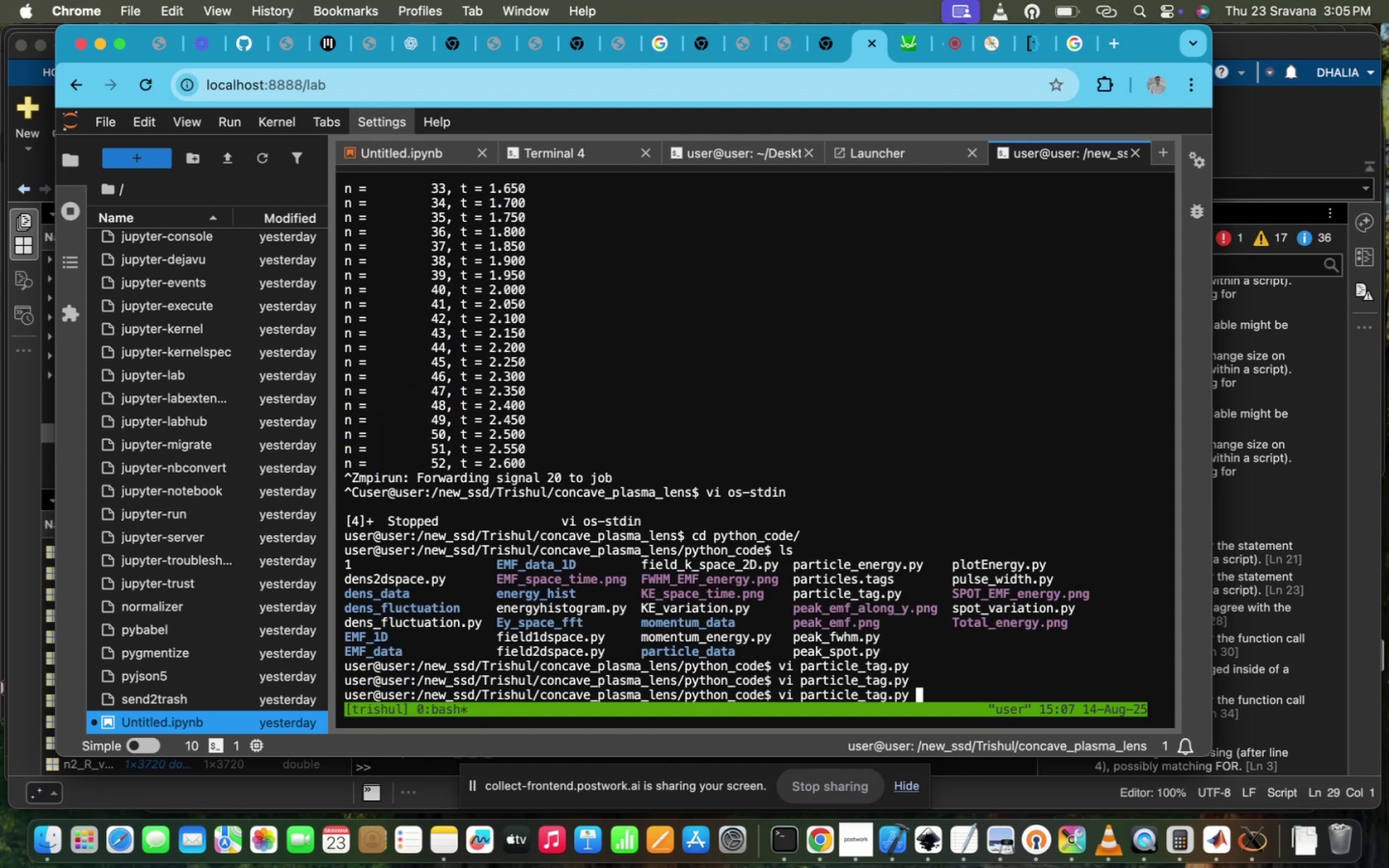 
key(ArrowUp)
 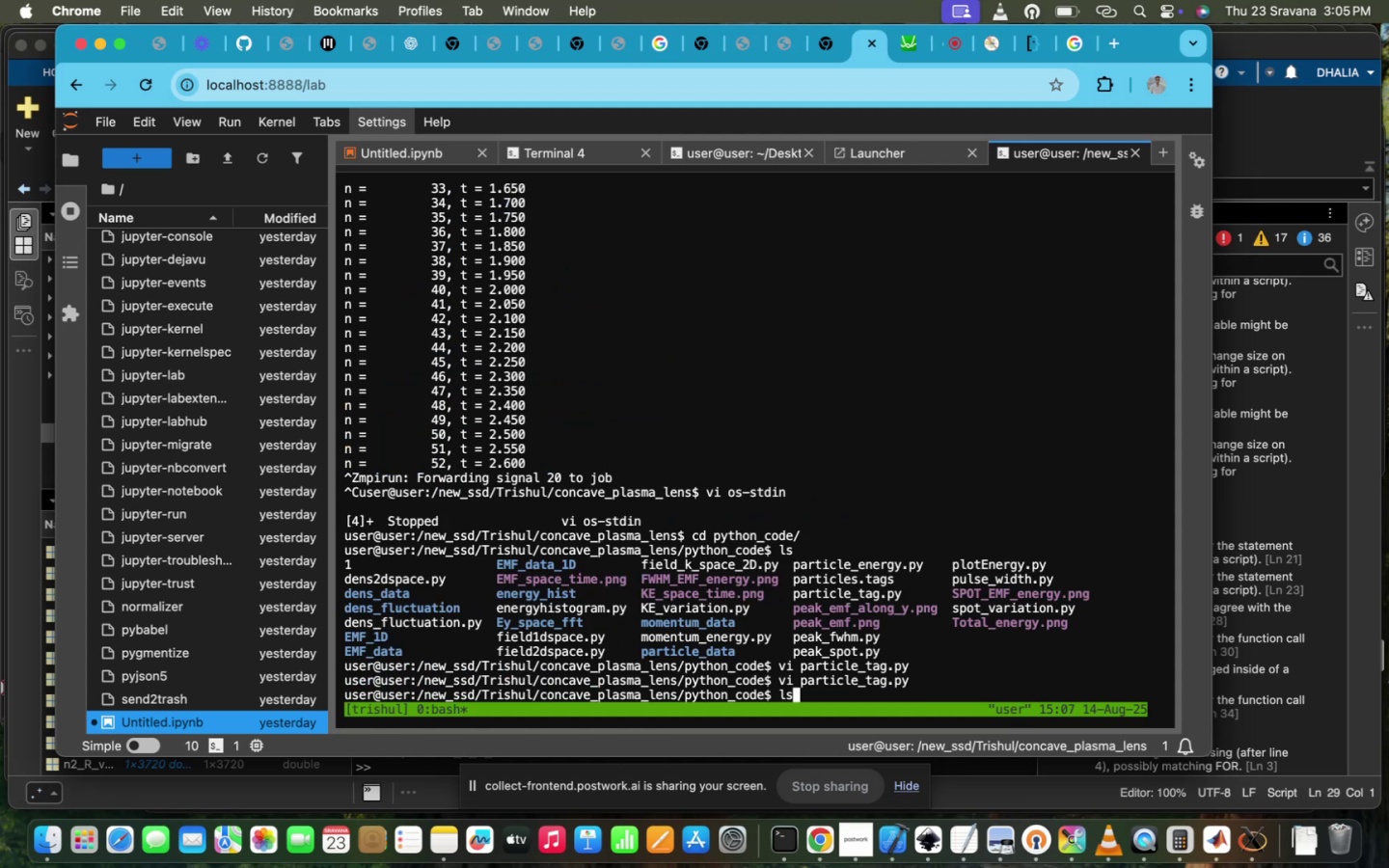 
key(ArrowUp)
 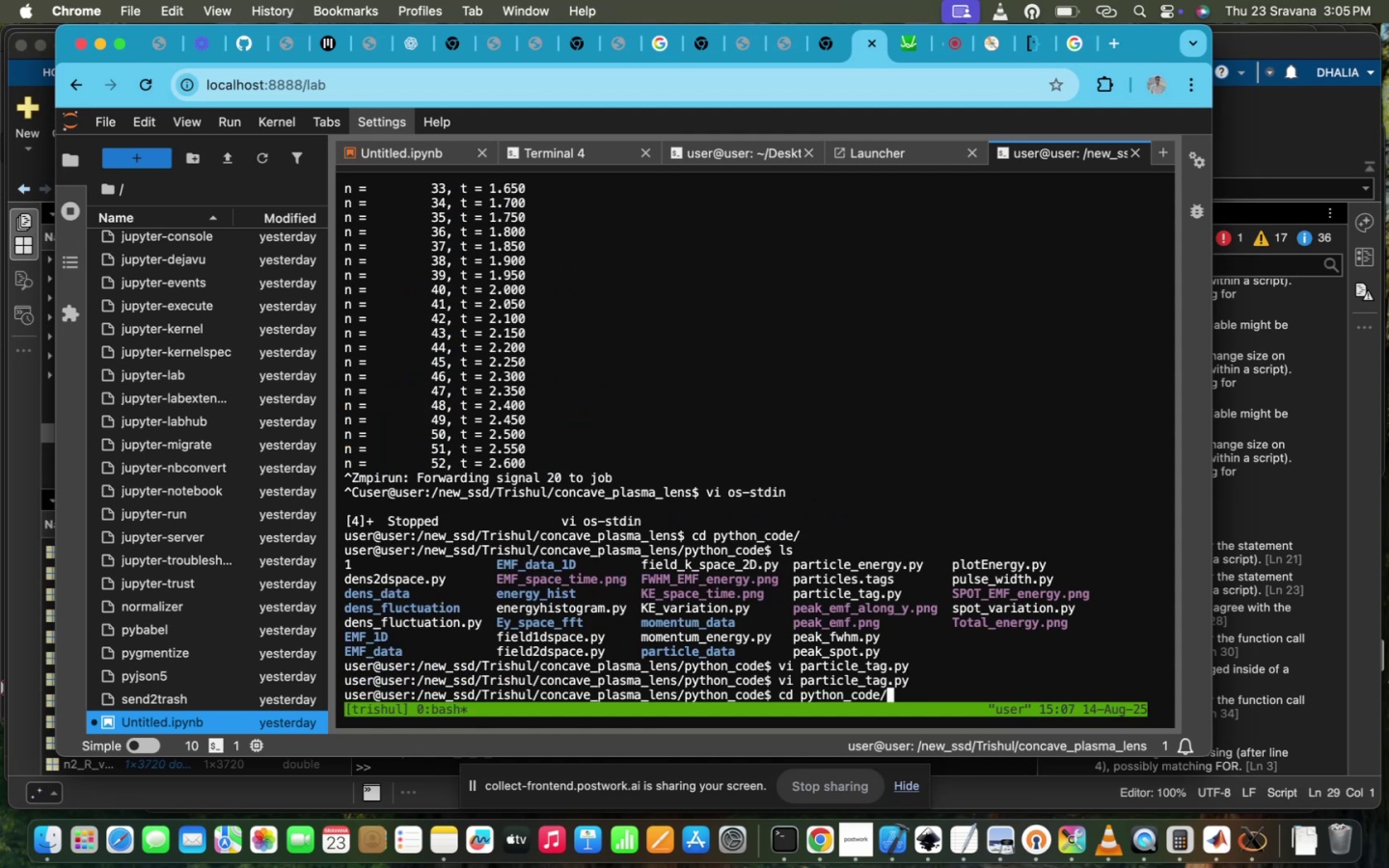 
key(ArrowUp)
 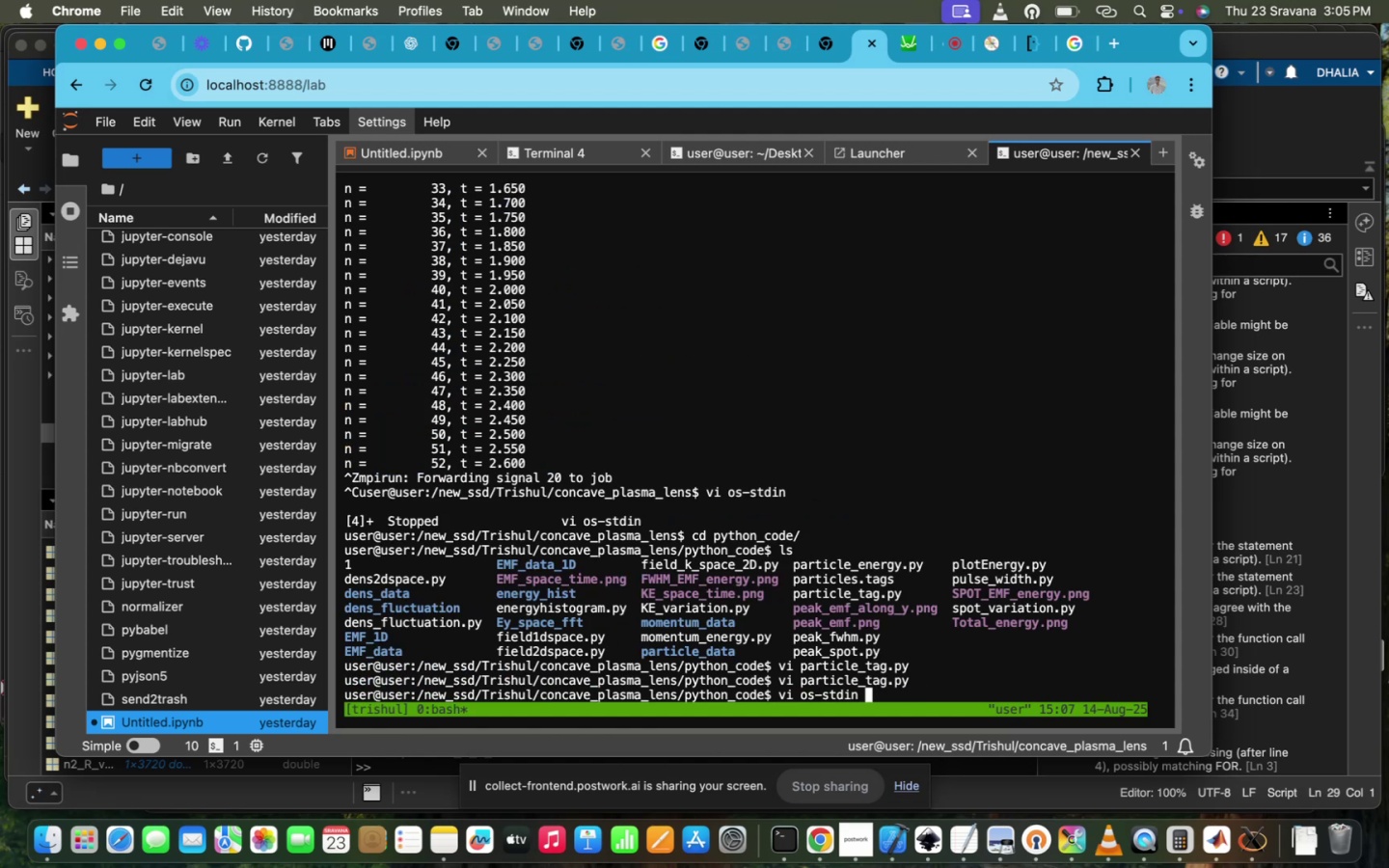 
key(ArrowUp)
 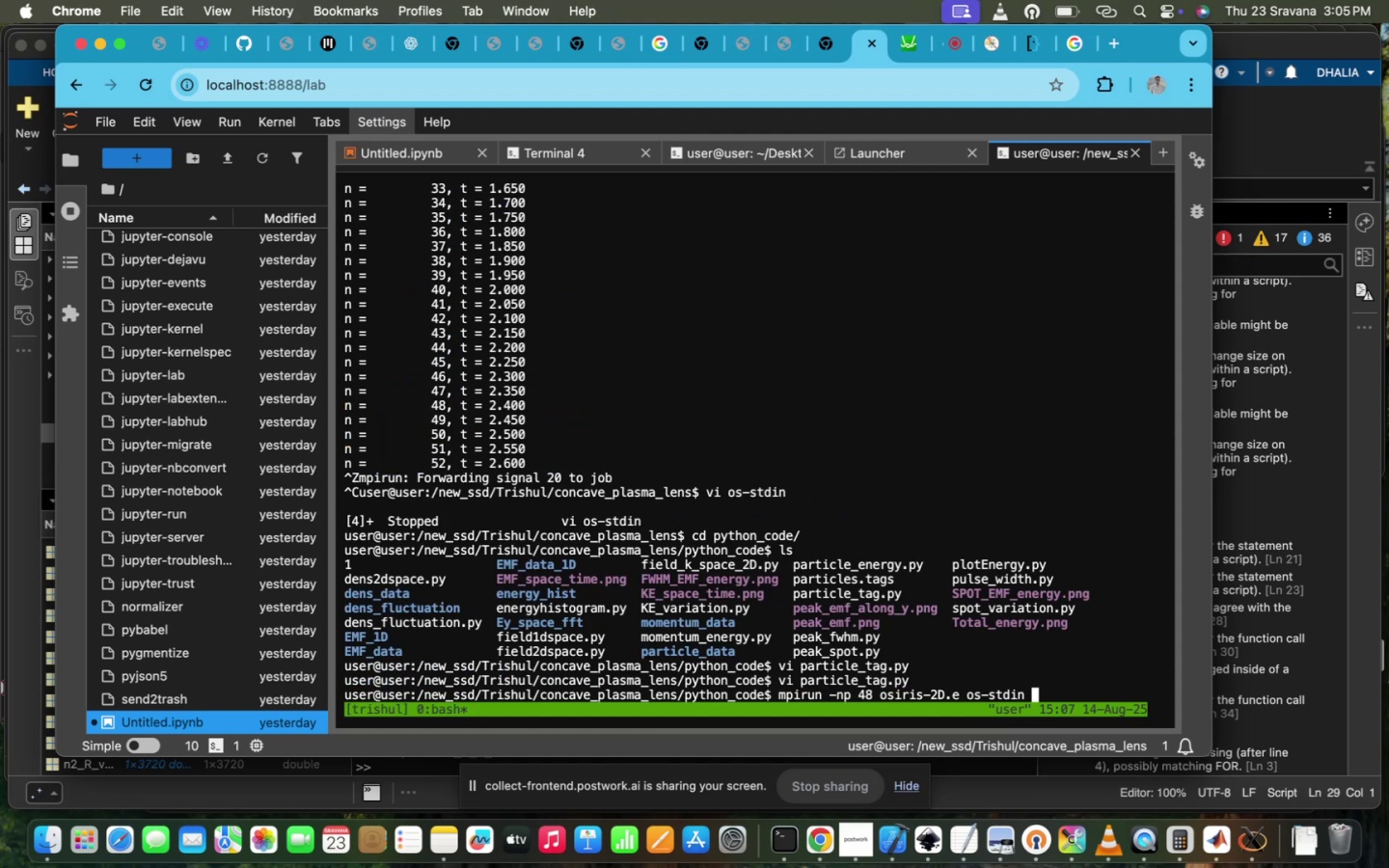 
key(ArrowDown)
 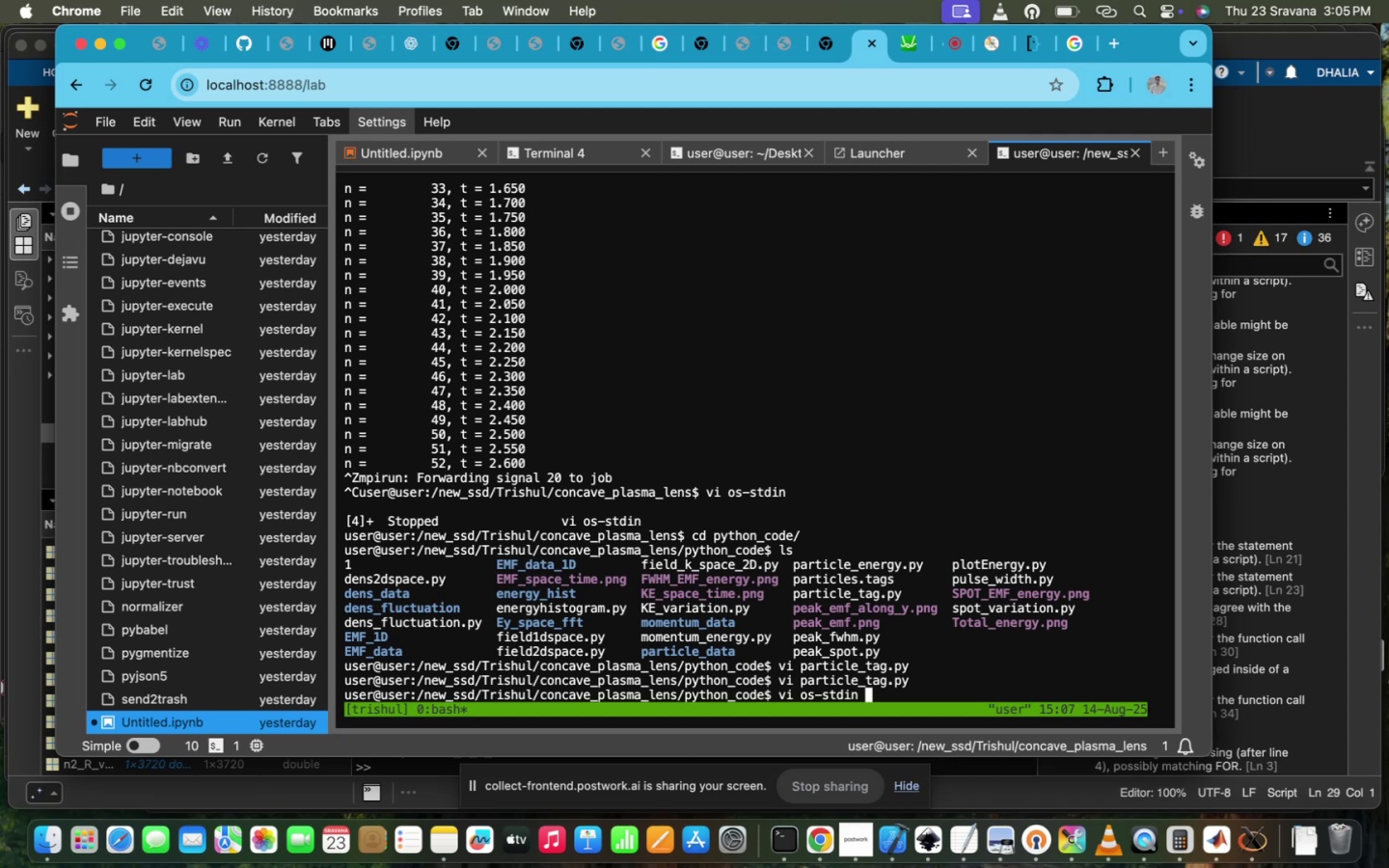 
key(ArrowUp)
 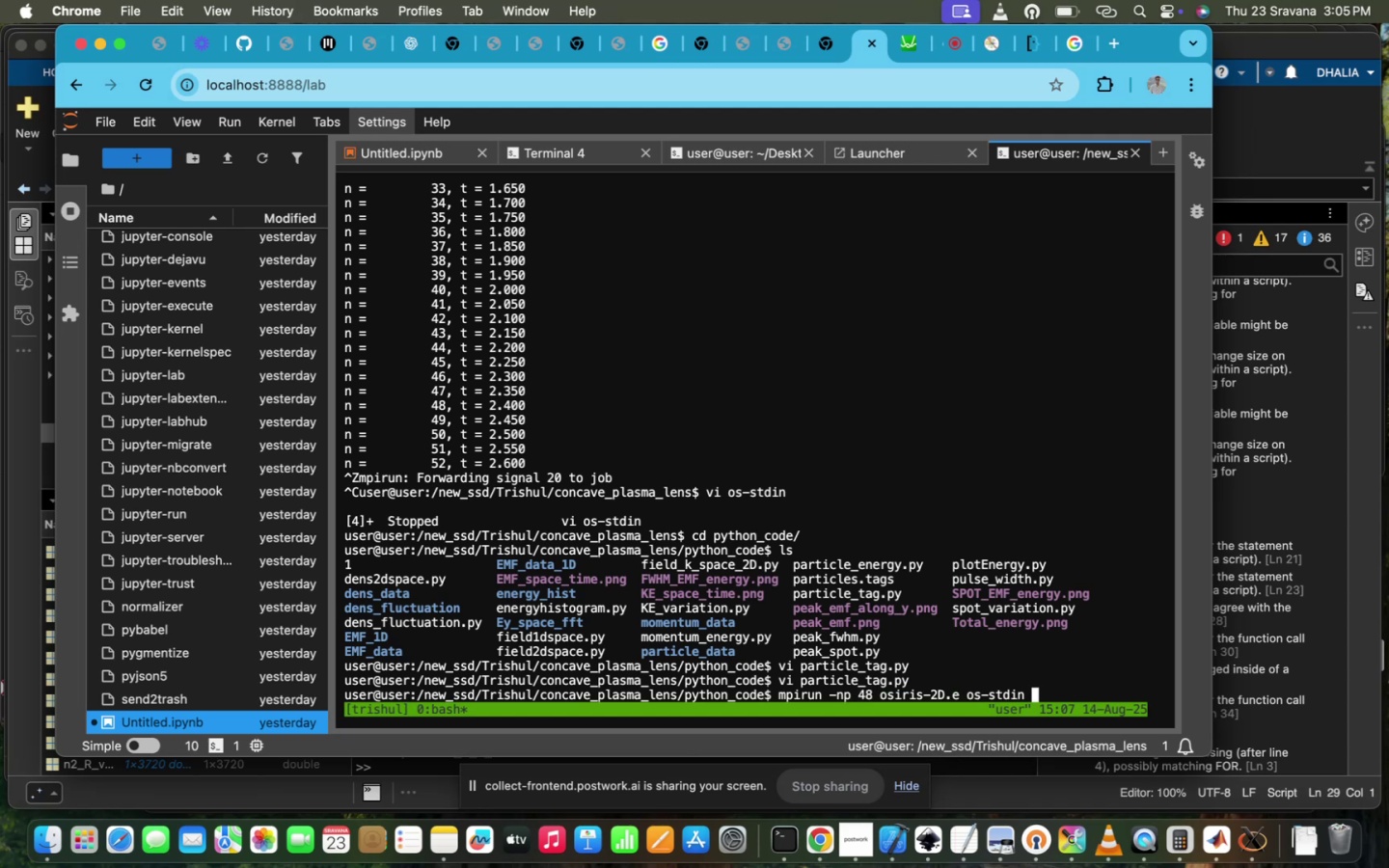 
key(ArrowUp)
 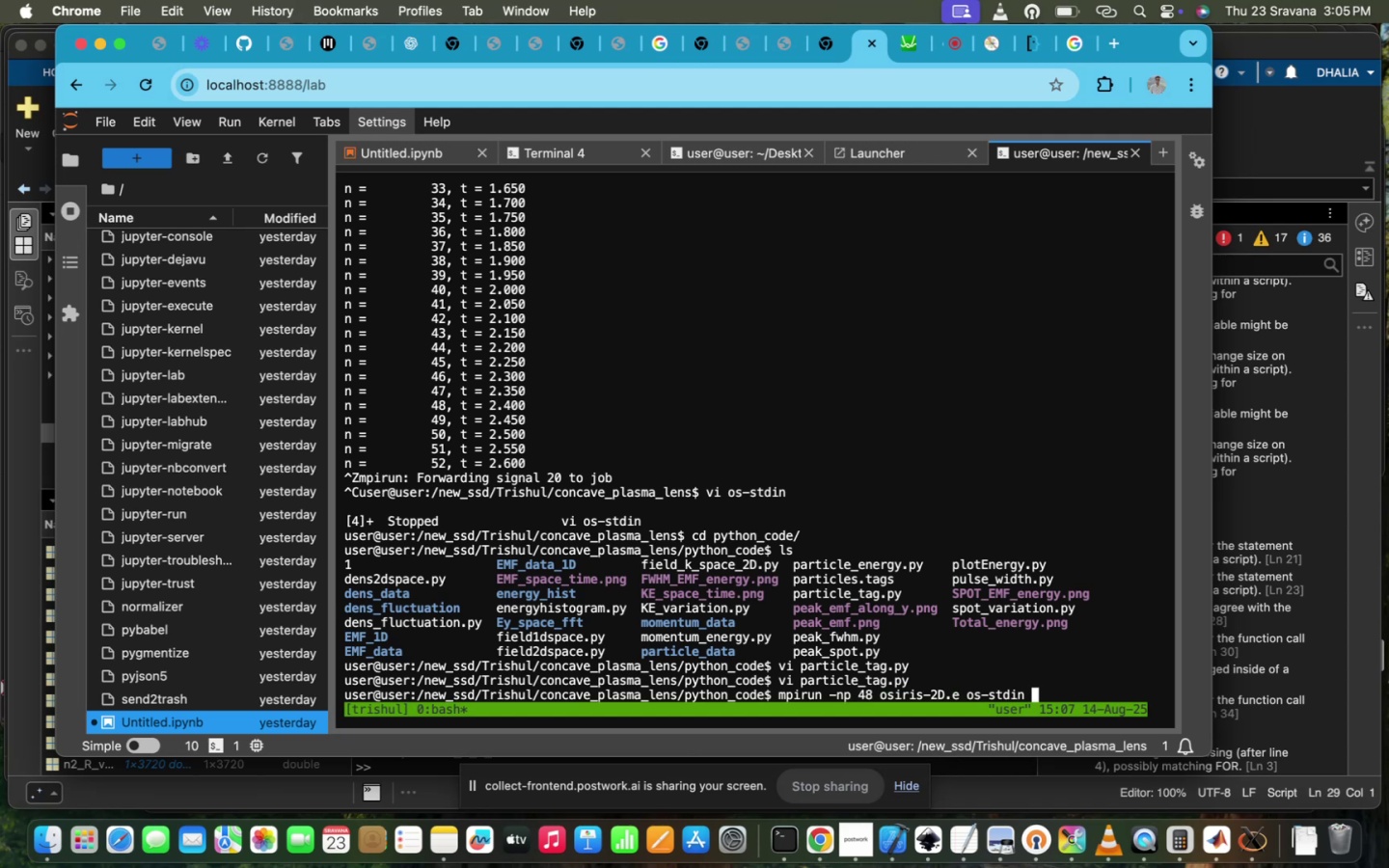 
key(ArrowUp)
 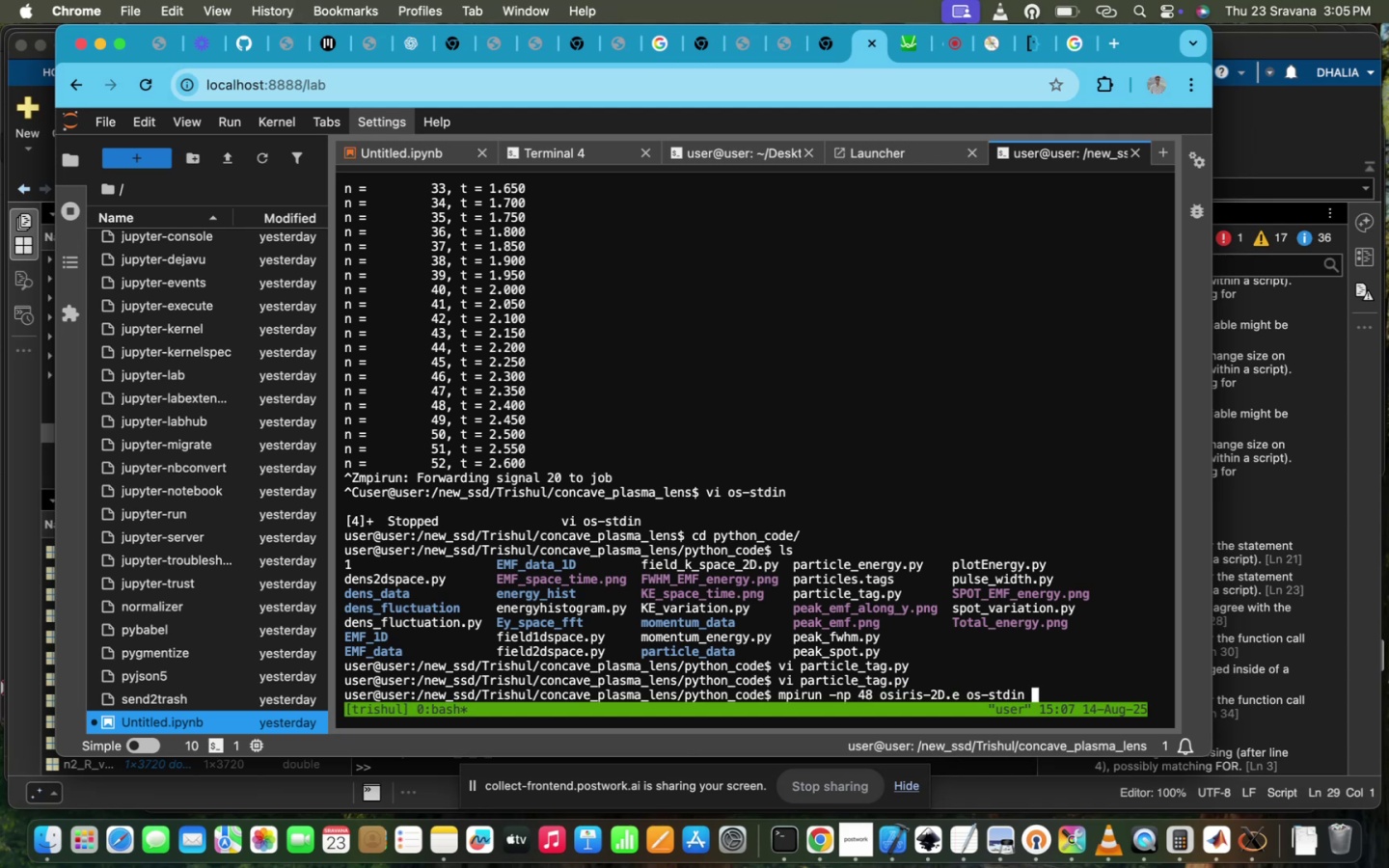 
key(ArrowUp)
 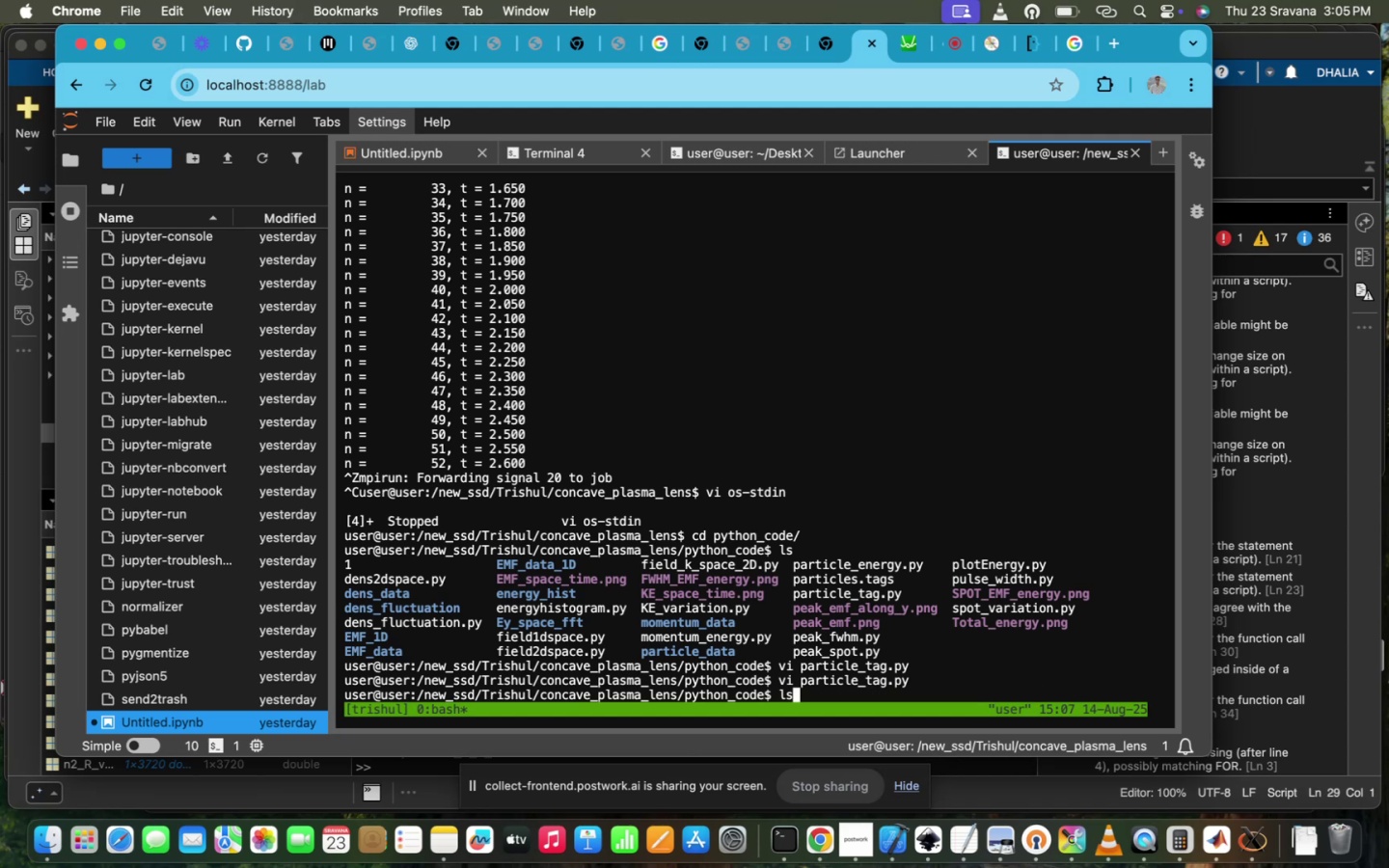 
key(ArrowUp)
 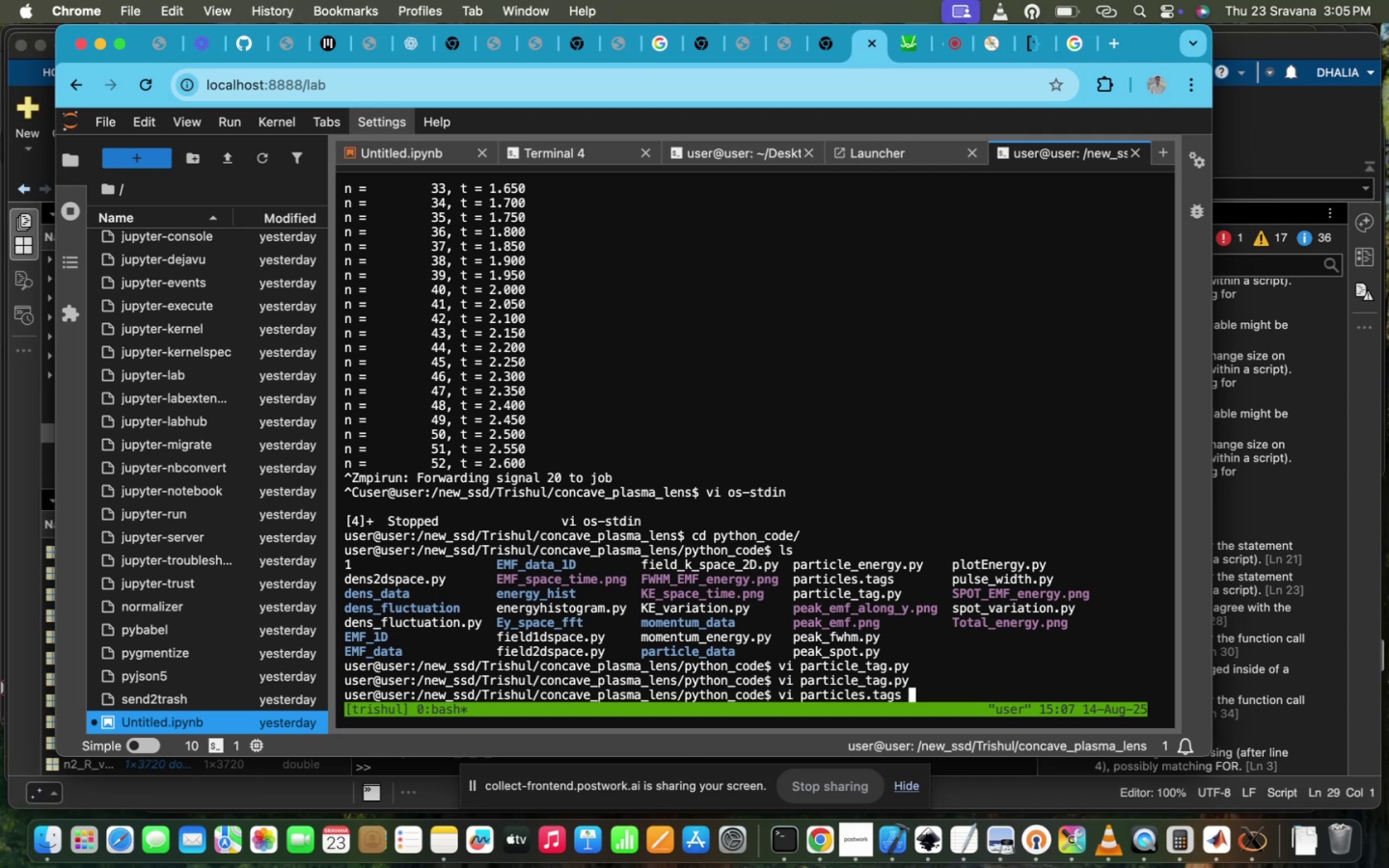 
key(ArrowUp)
 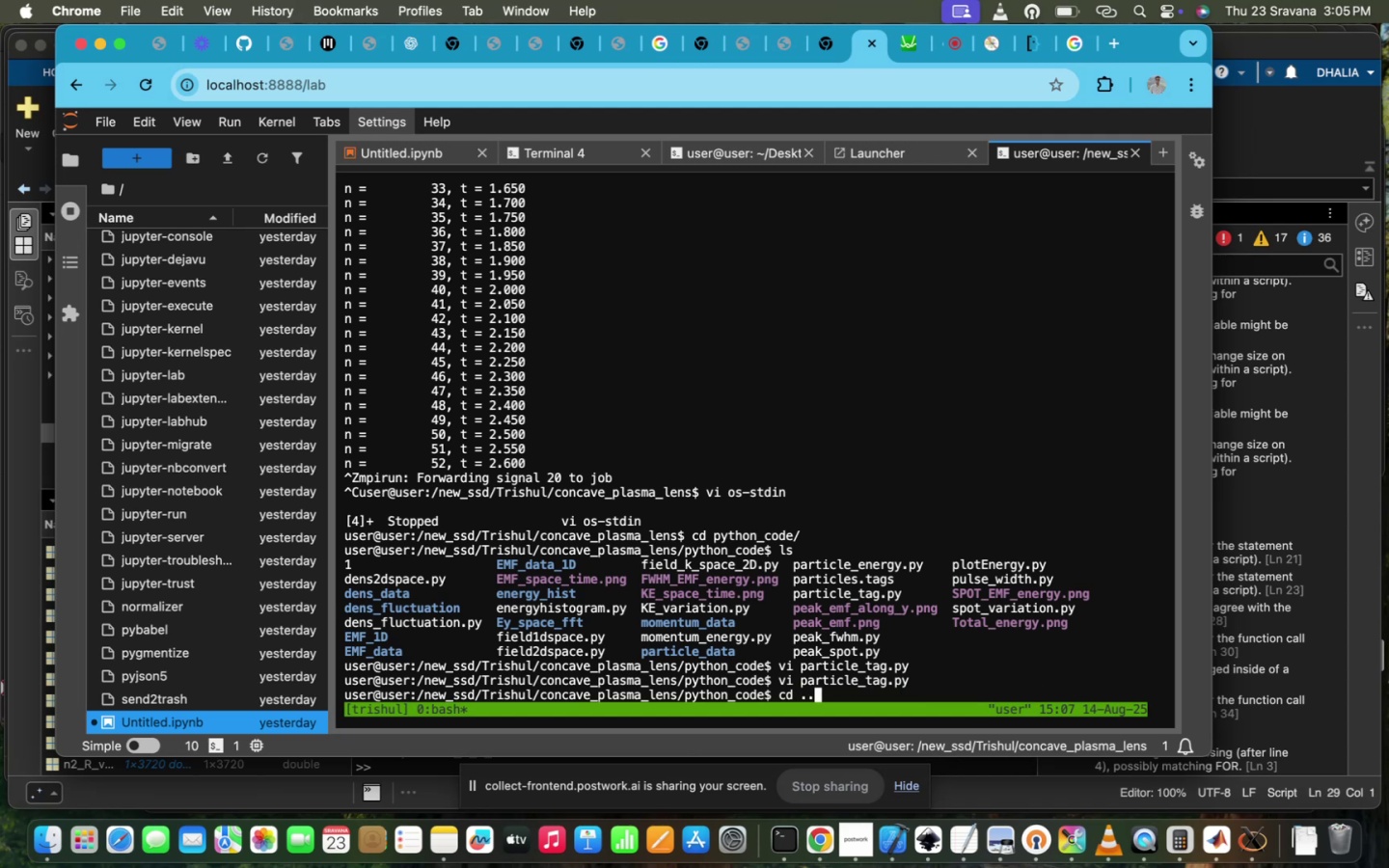 
key(ArrowUp)
 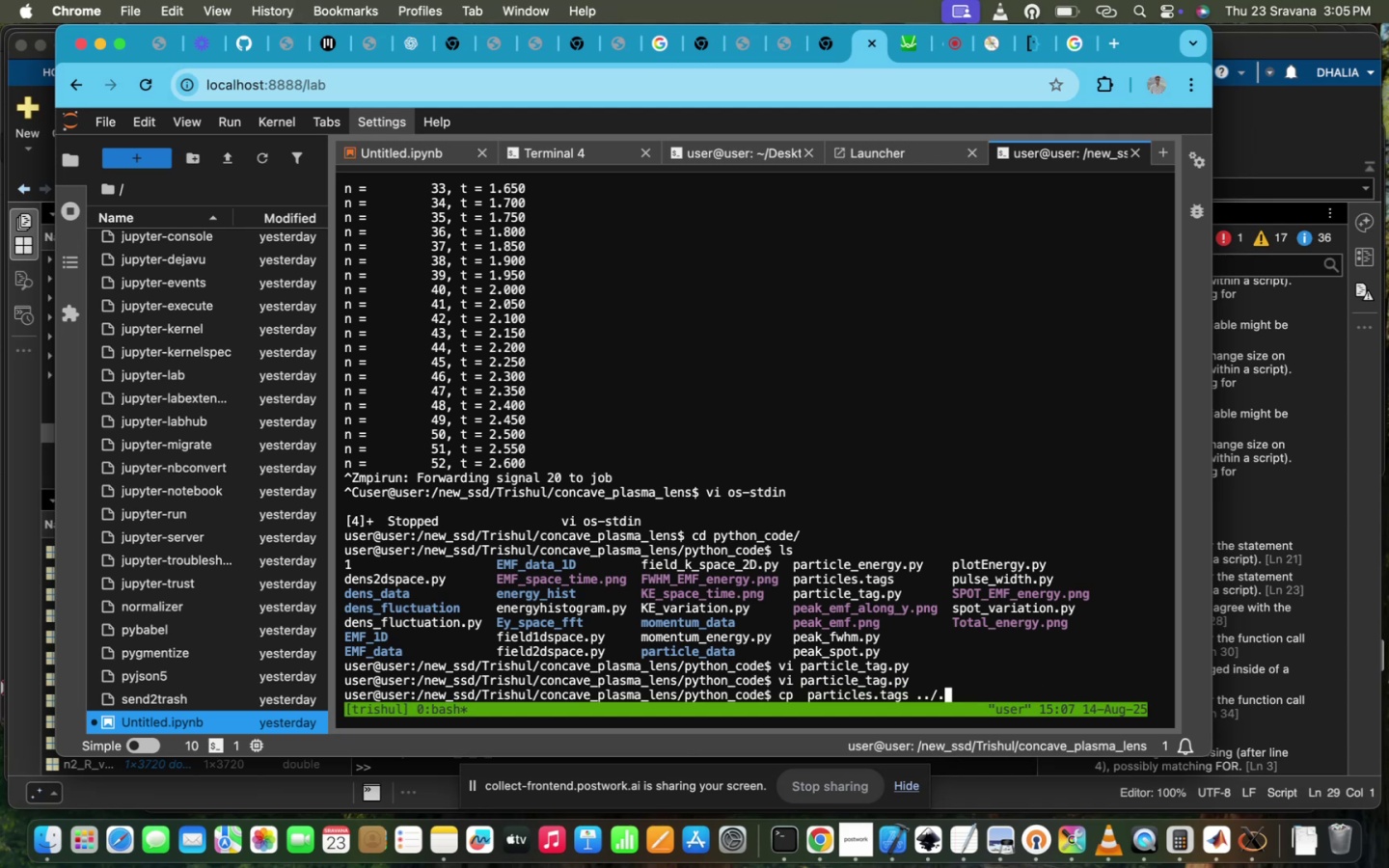 
key(ArrowUp)
 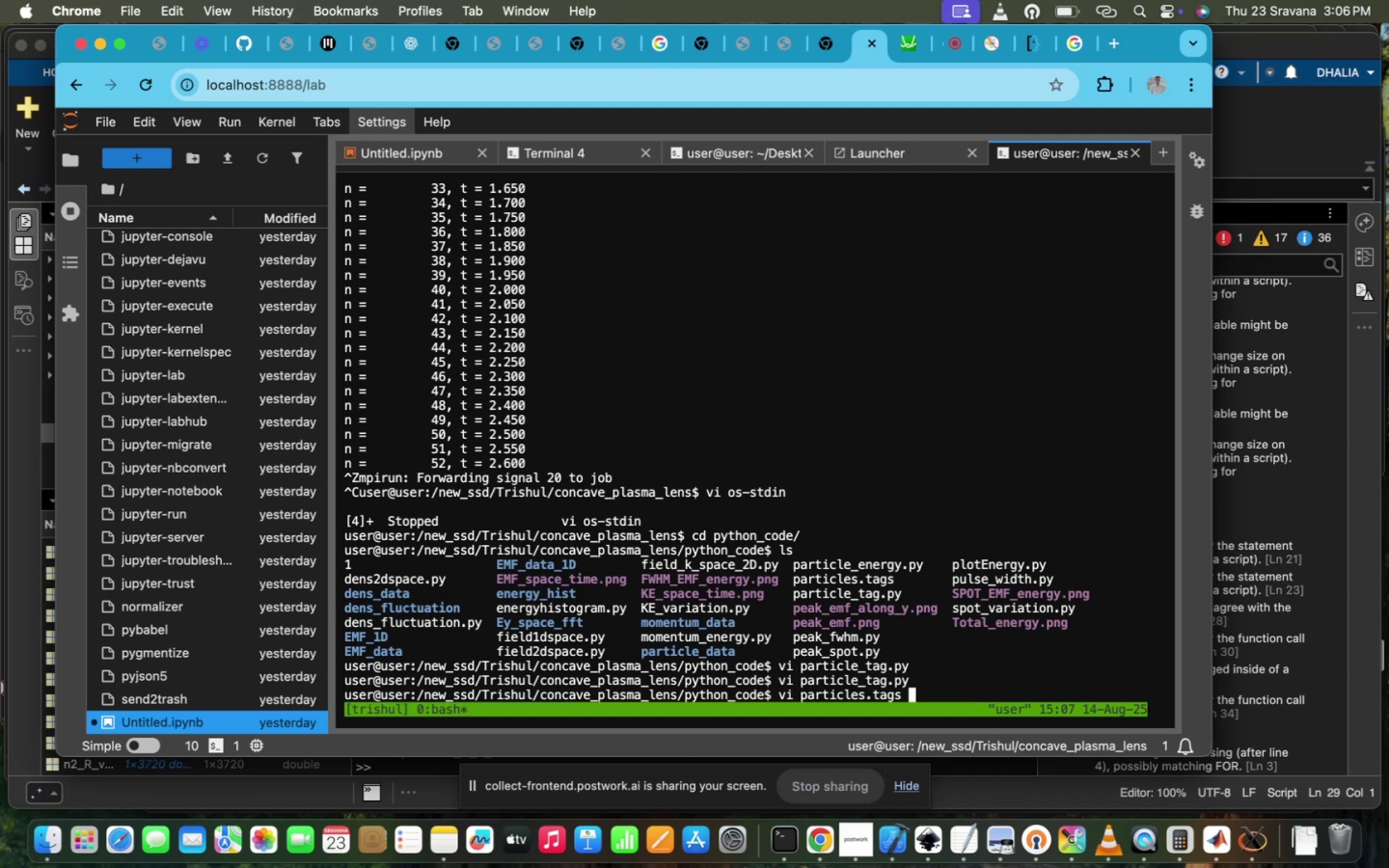 
key(ArrowUp)
 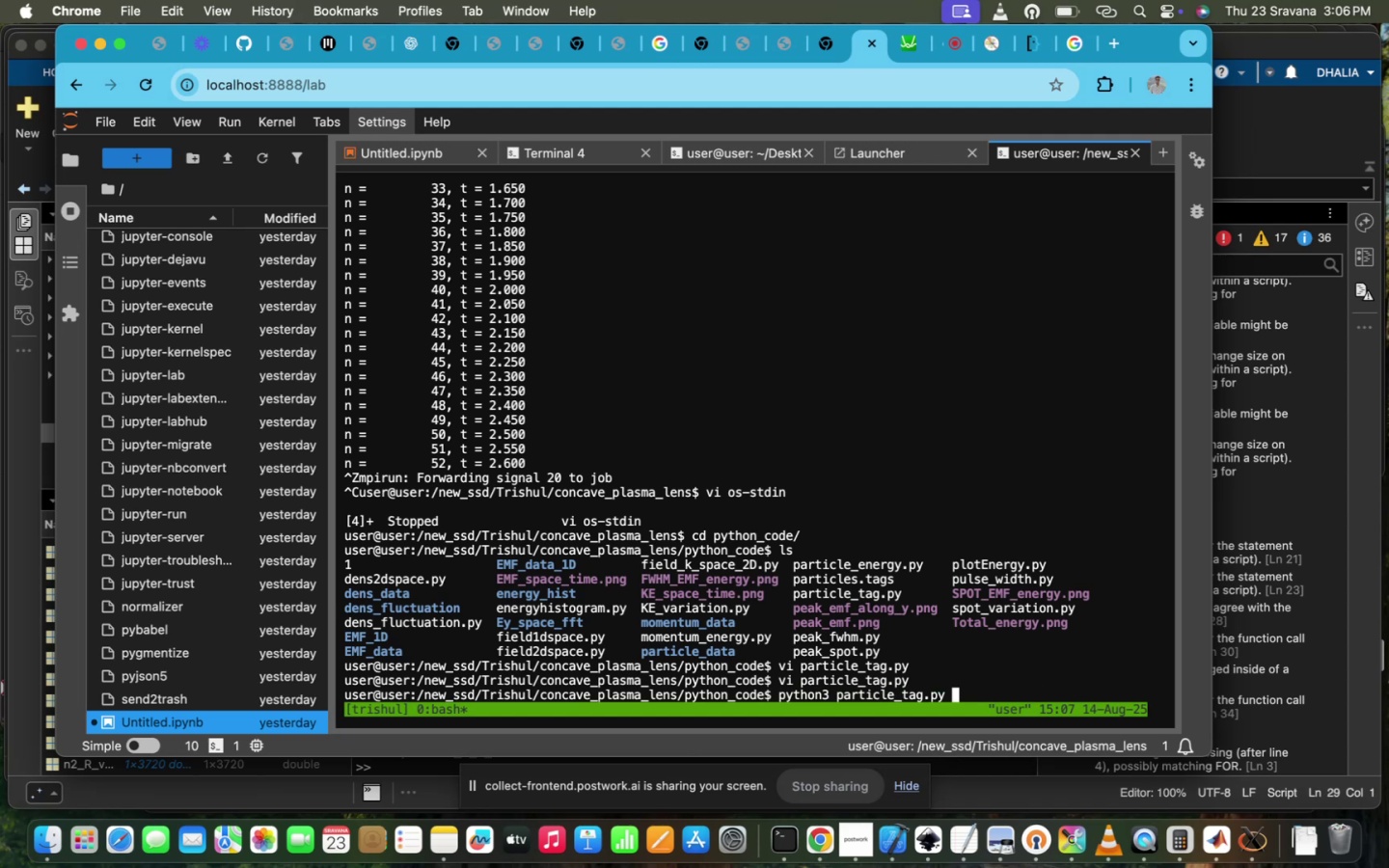 
key(ArrowUp)
 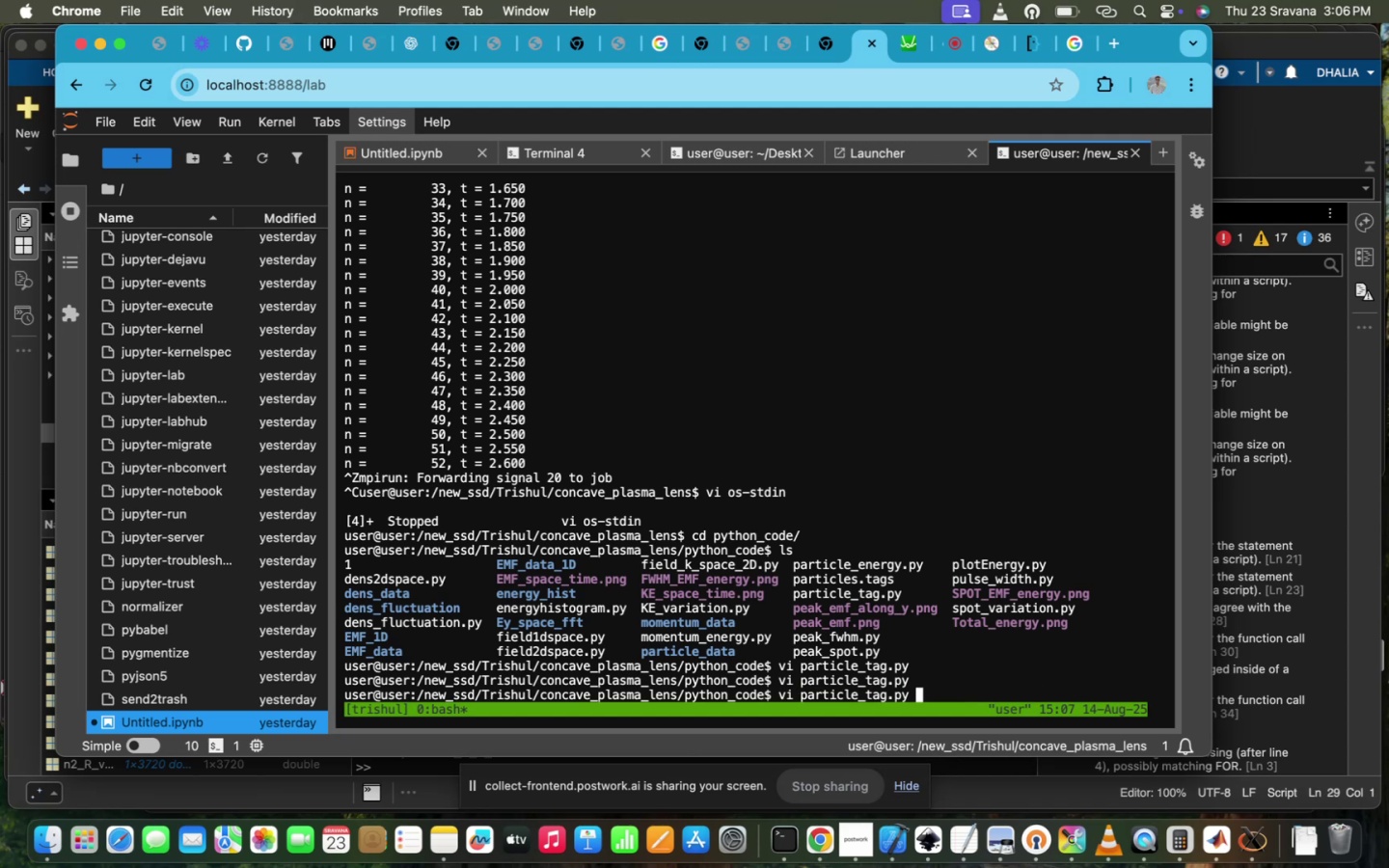 
key(ArrowDown)
 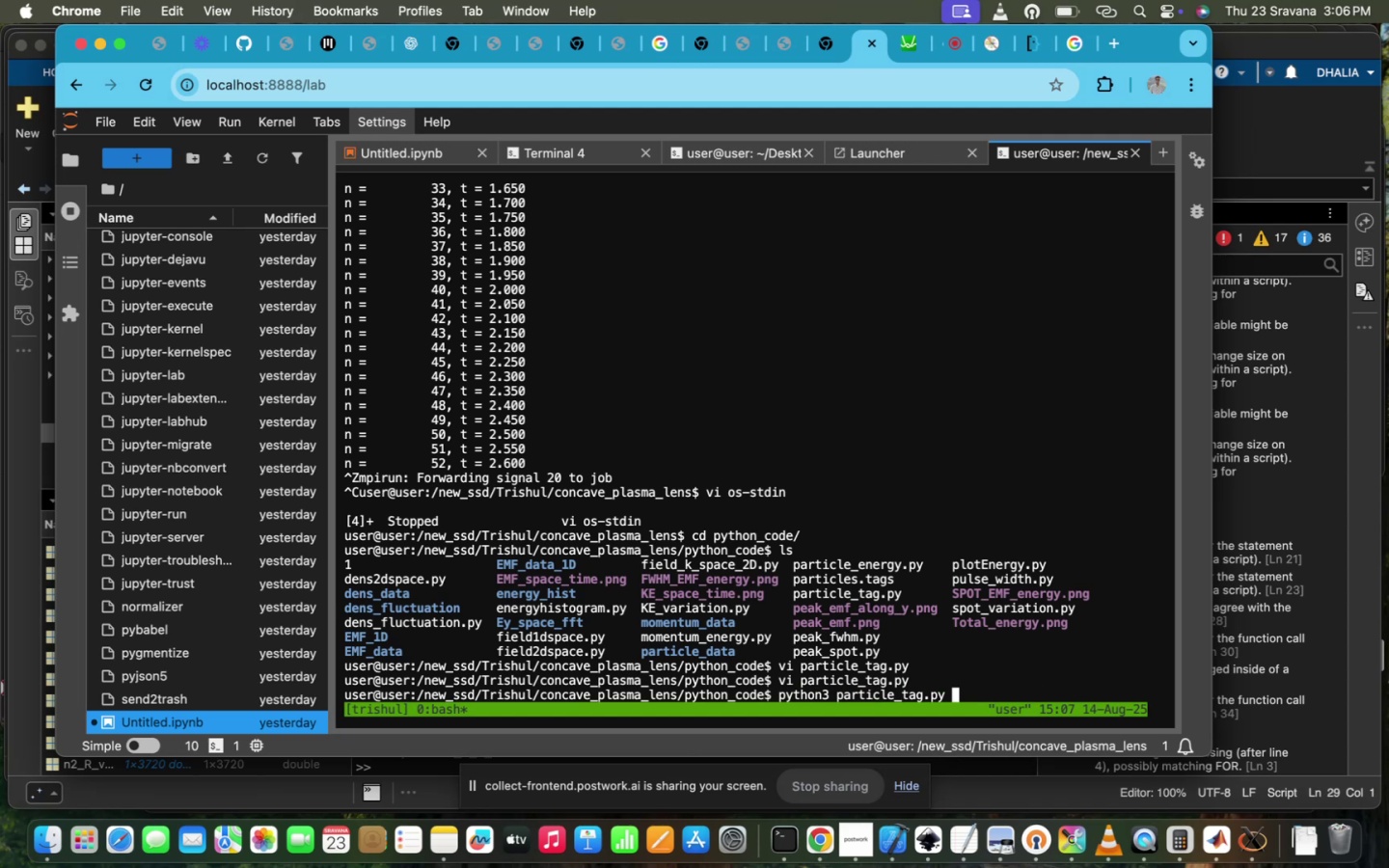 
key(Enter)
 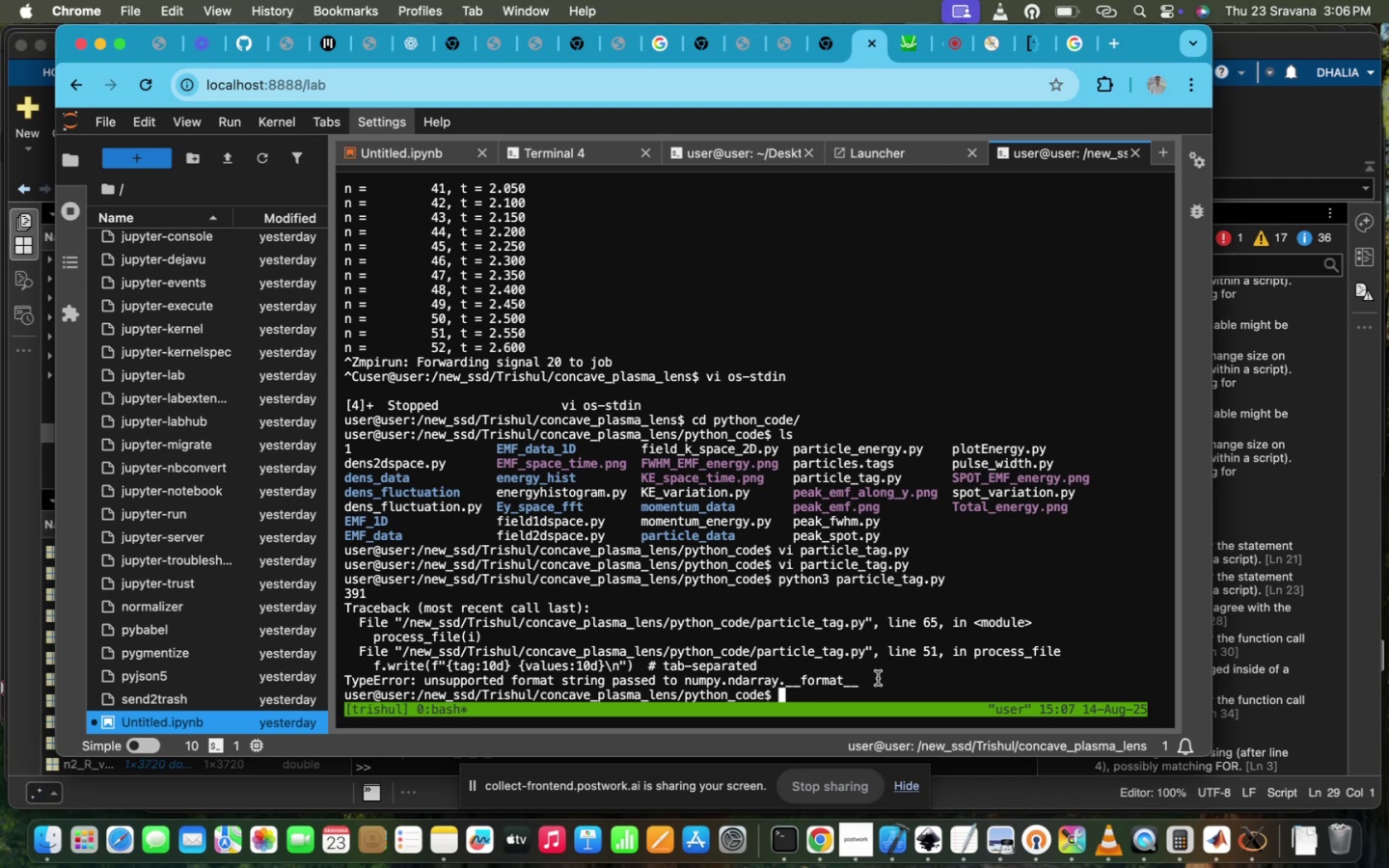 
wait(16.48)
 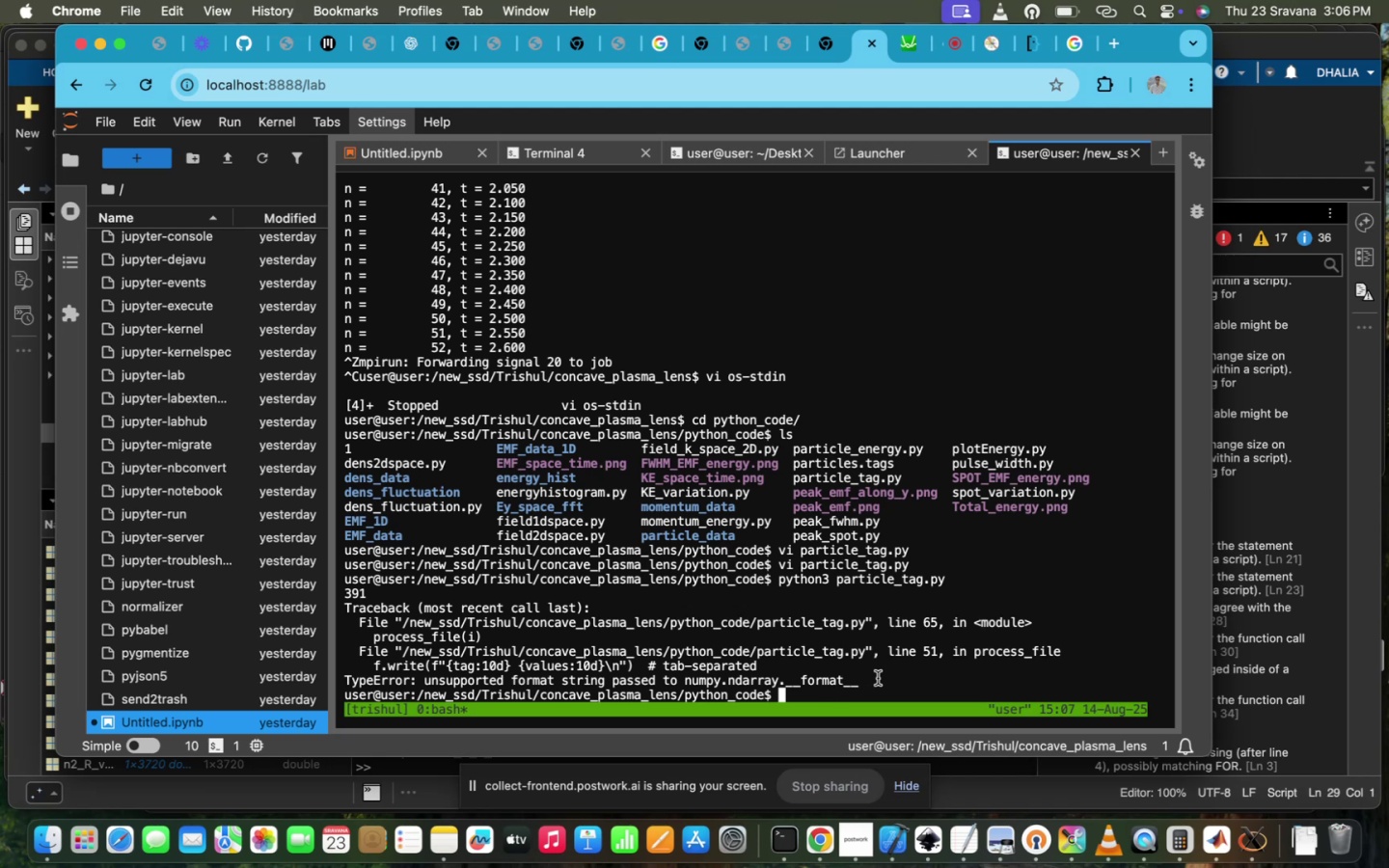 
left_click([398, 52])
 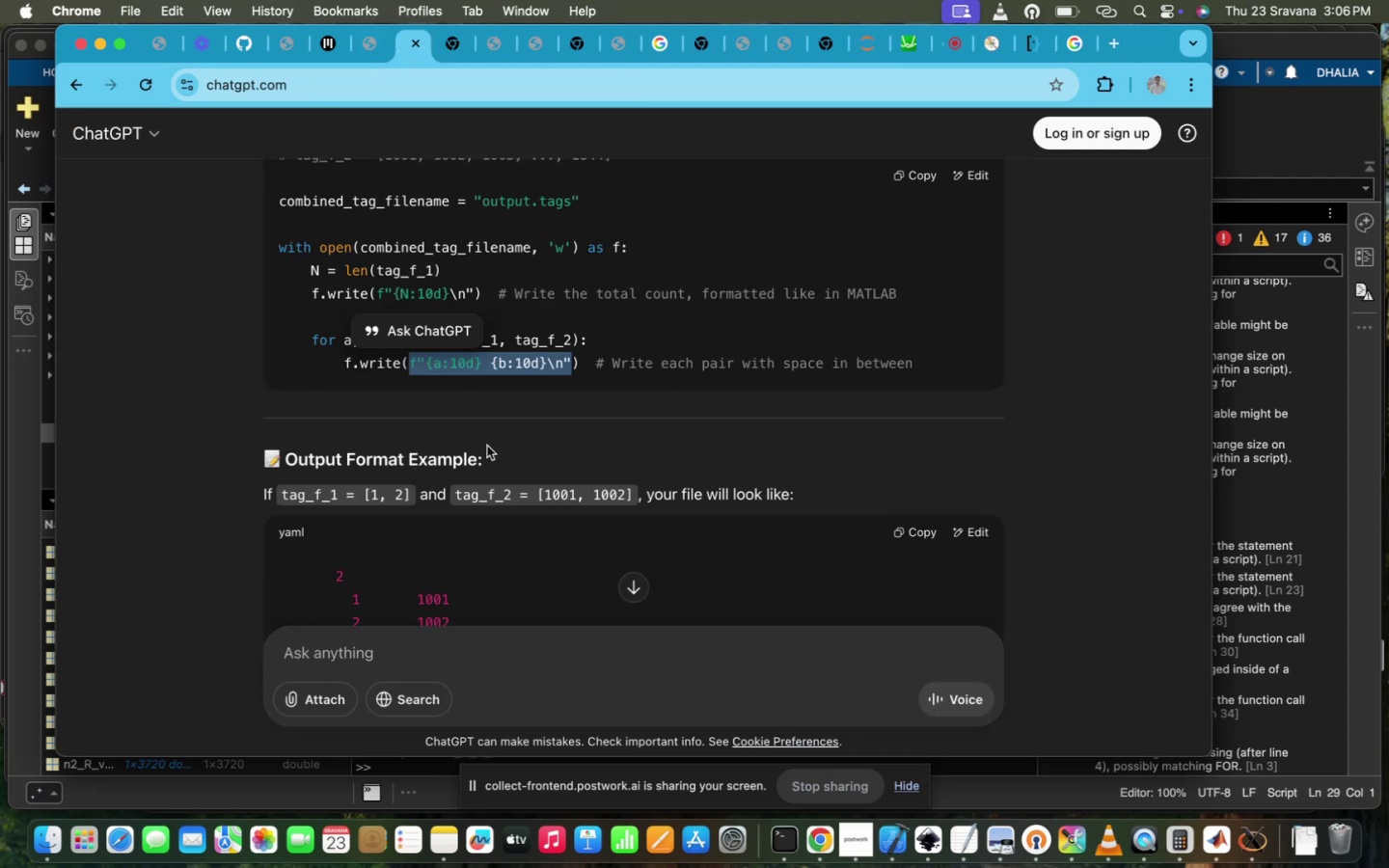 
scroll: coordinate [487, 446], scroll_direction: up, amount: 4.0
 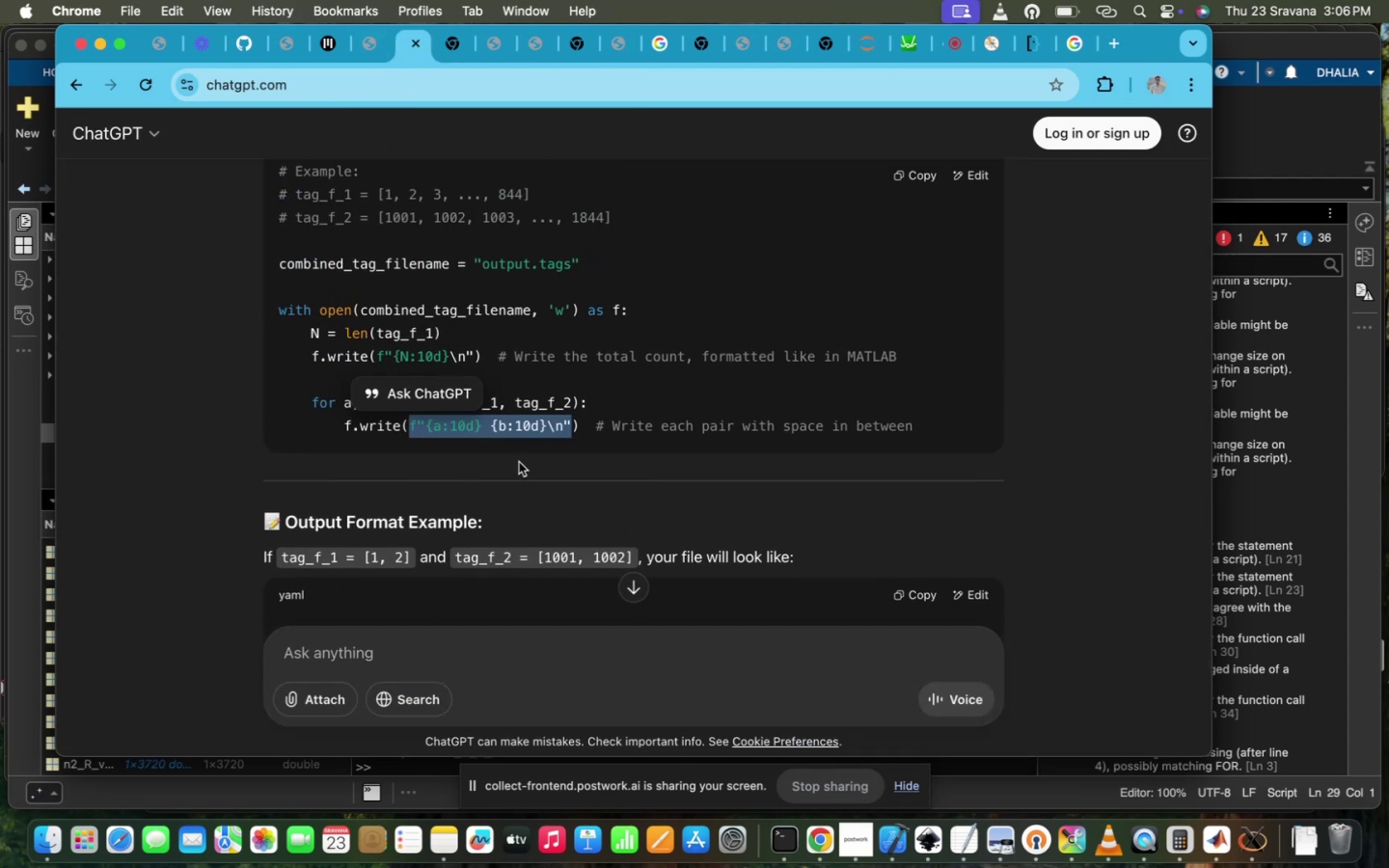 
left_click([519, 462])
 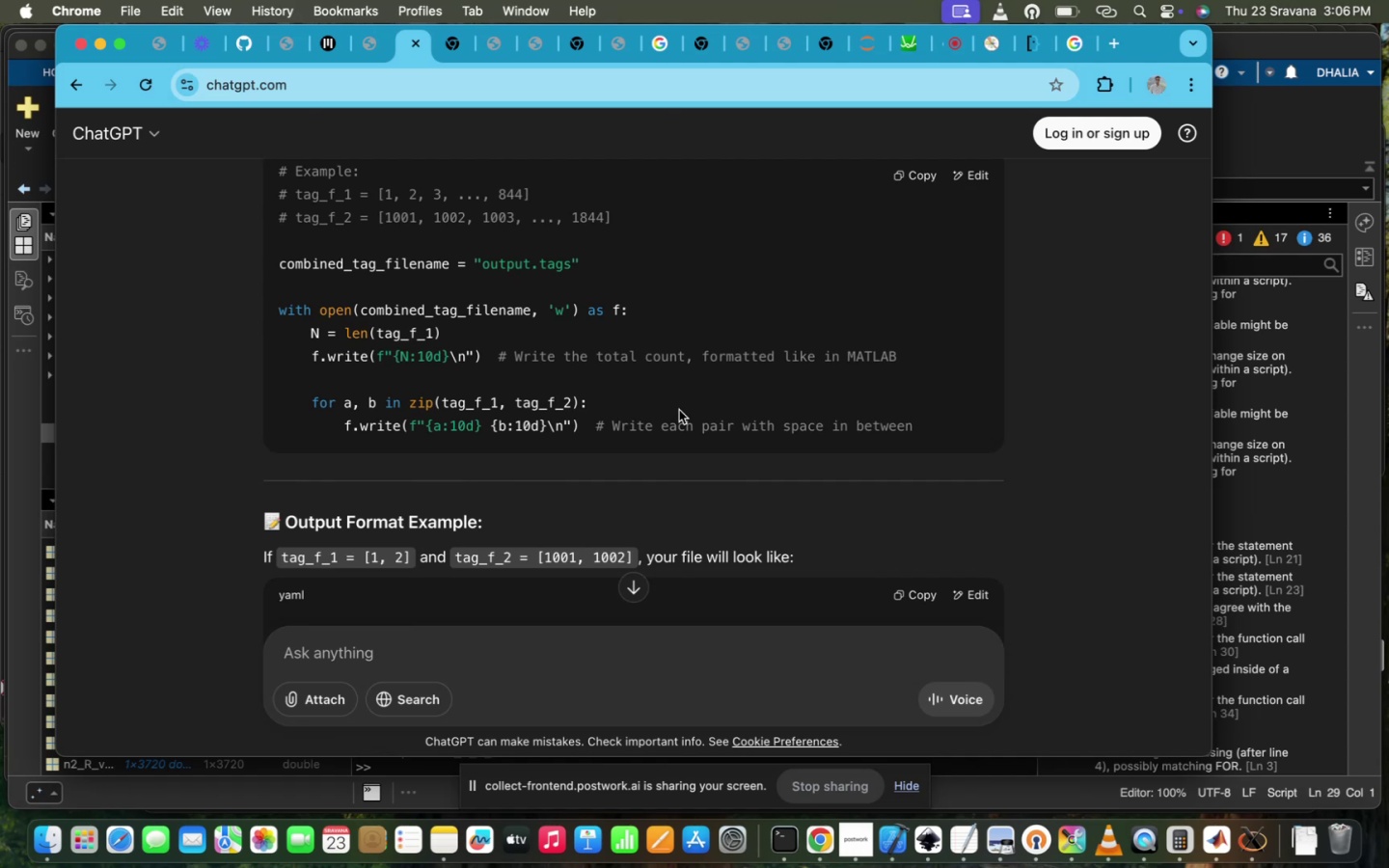 
wait(14.83)
 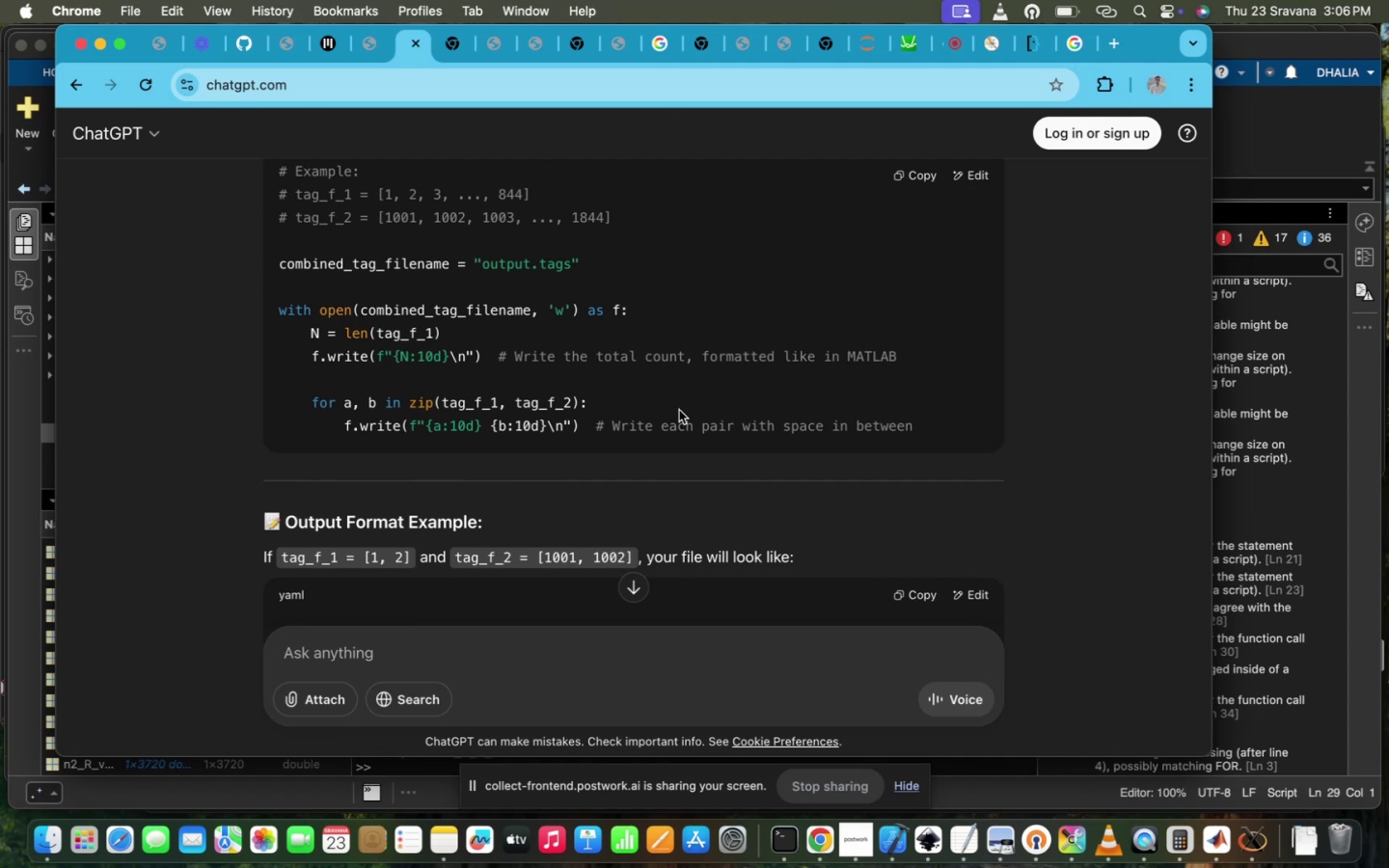 
key(ArrowUp)
 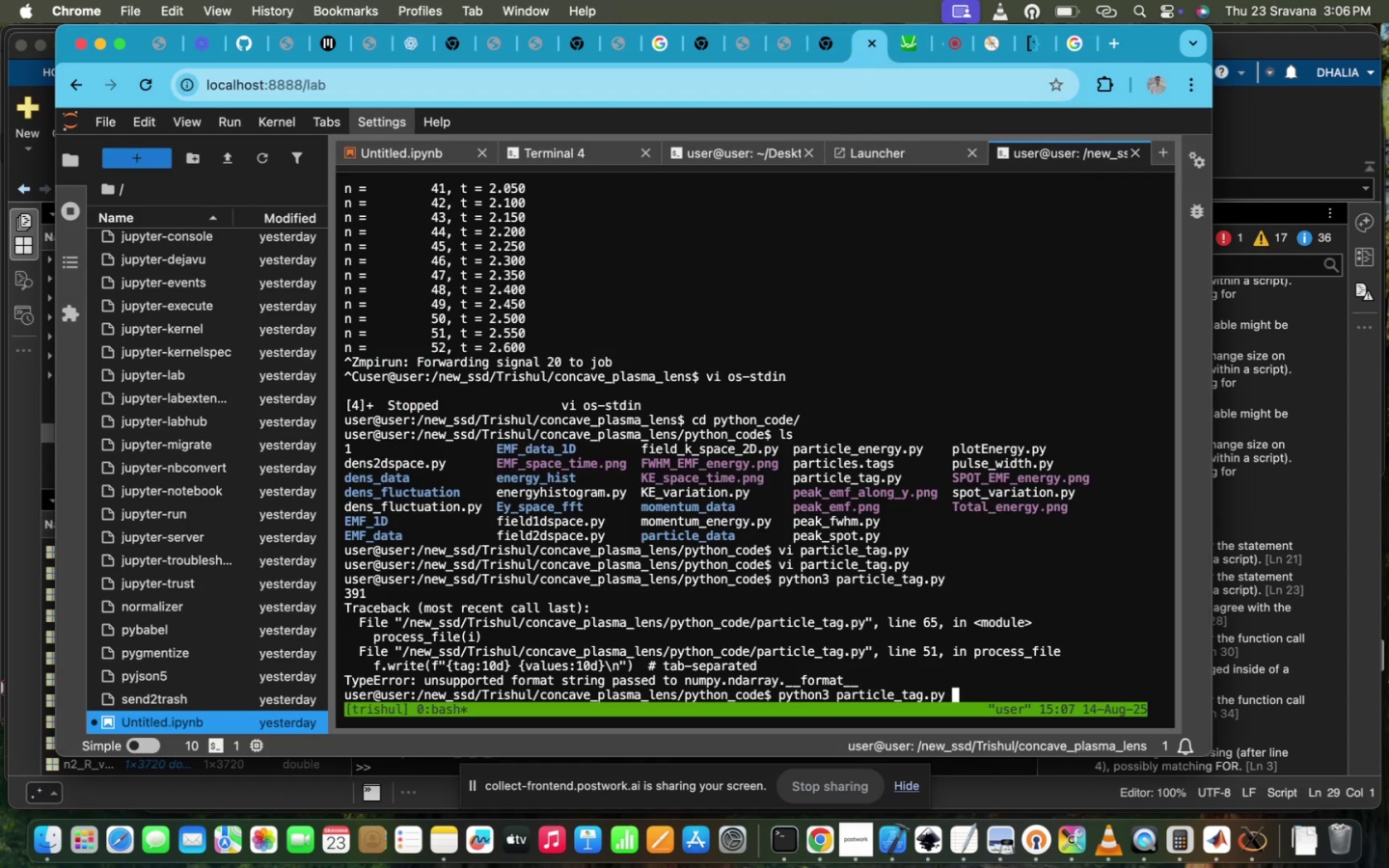 
key(ArrowUp)
 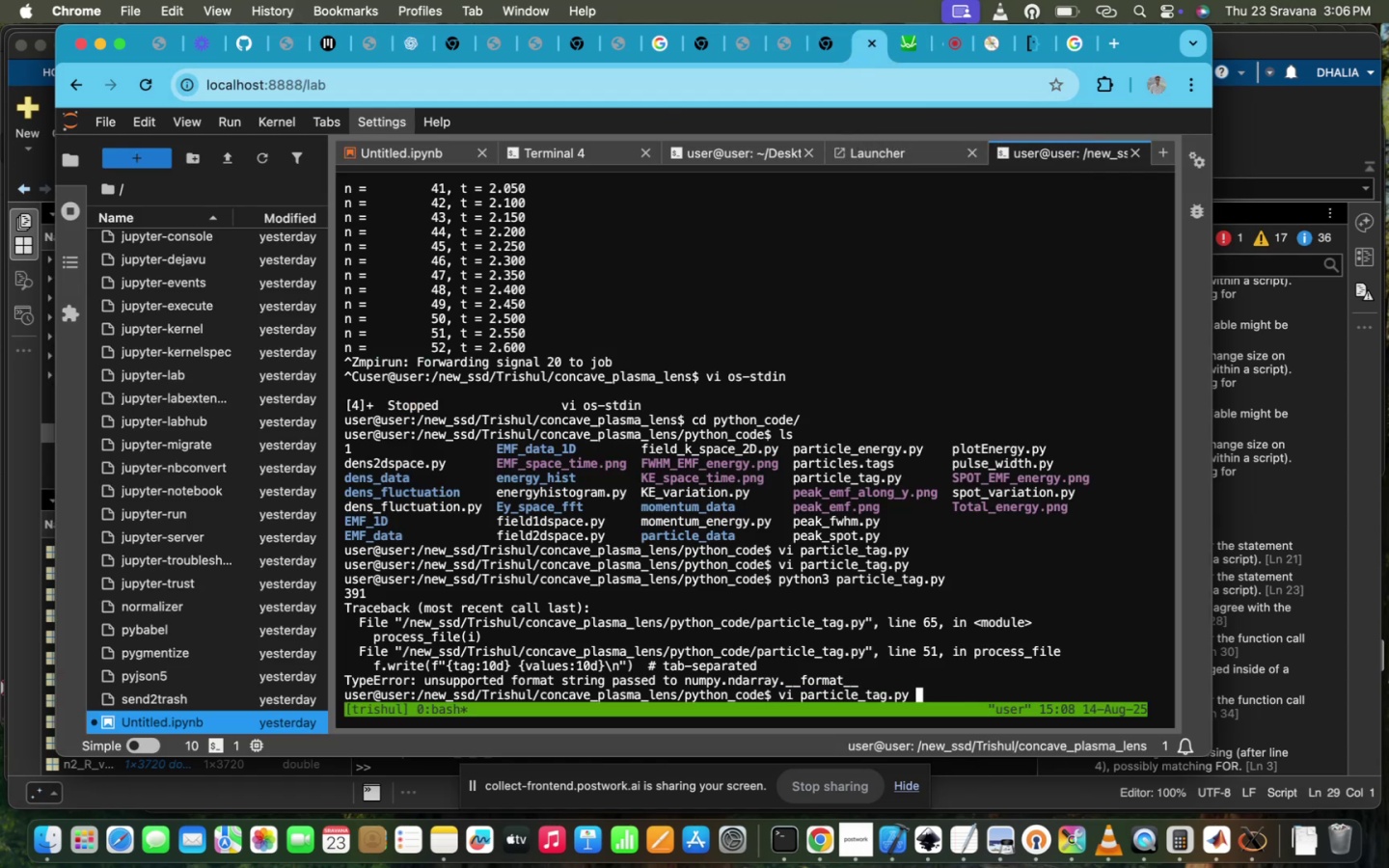 
hold_key(key=Enter, duration=0.53)
 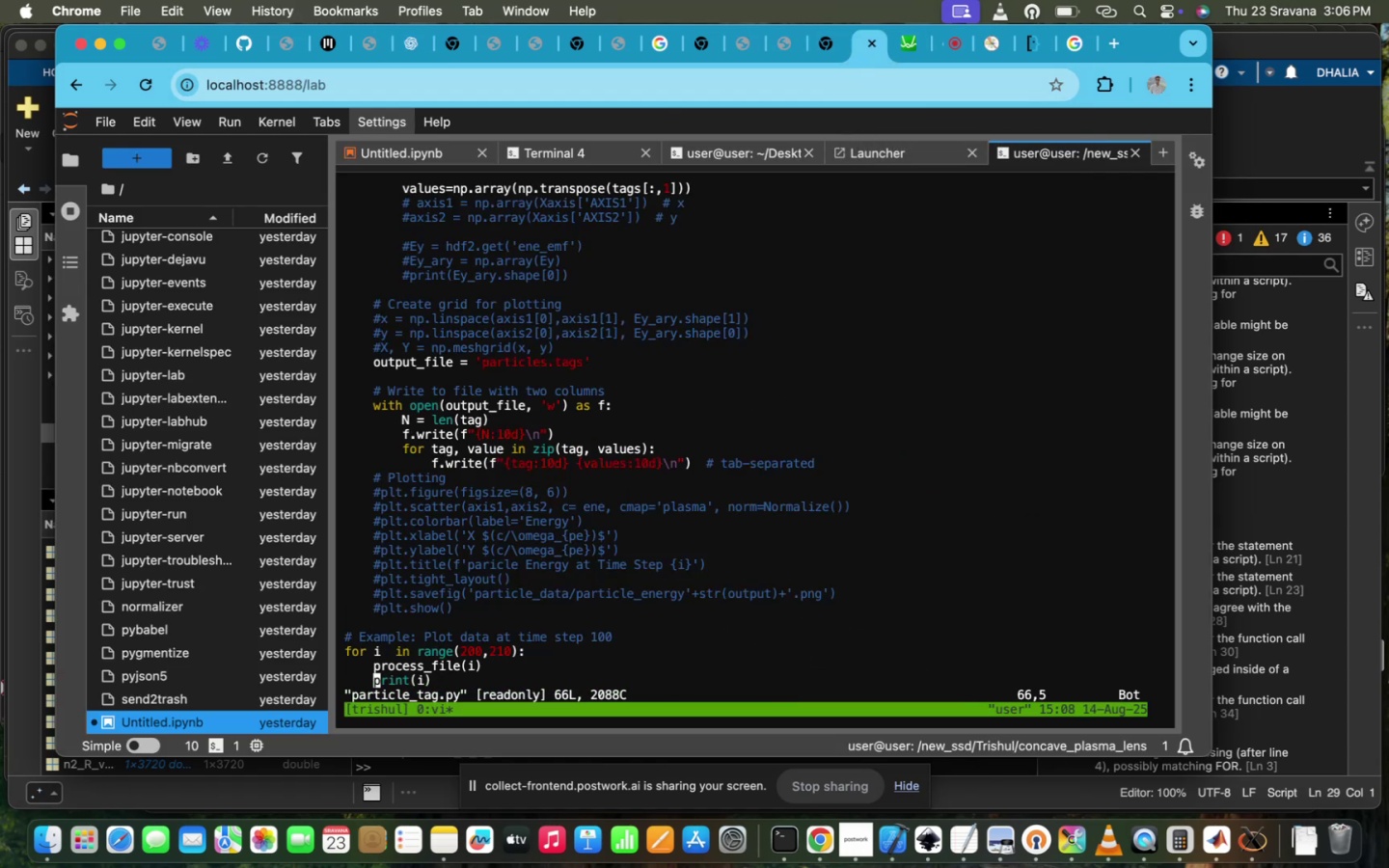 
key(Enter)
 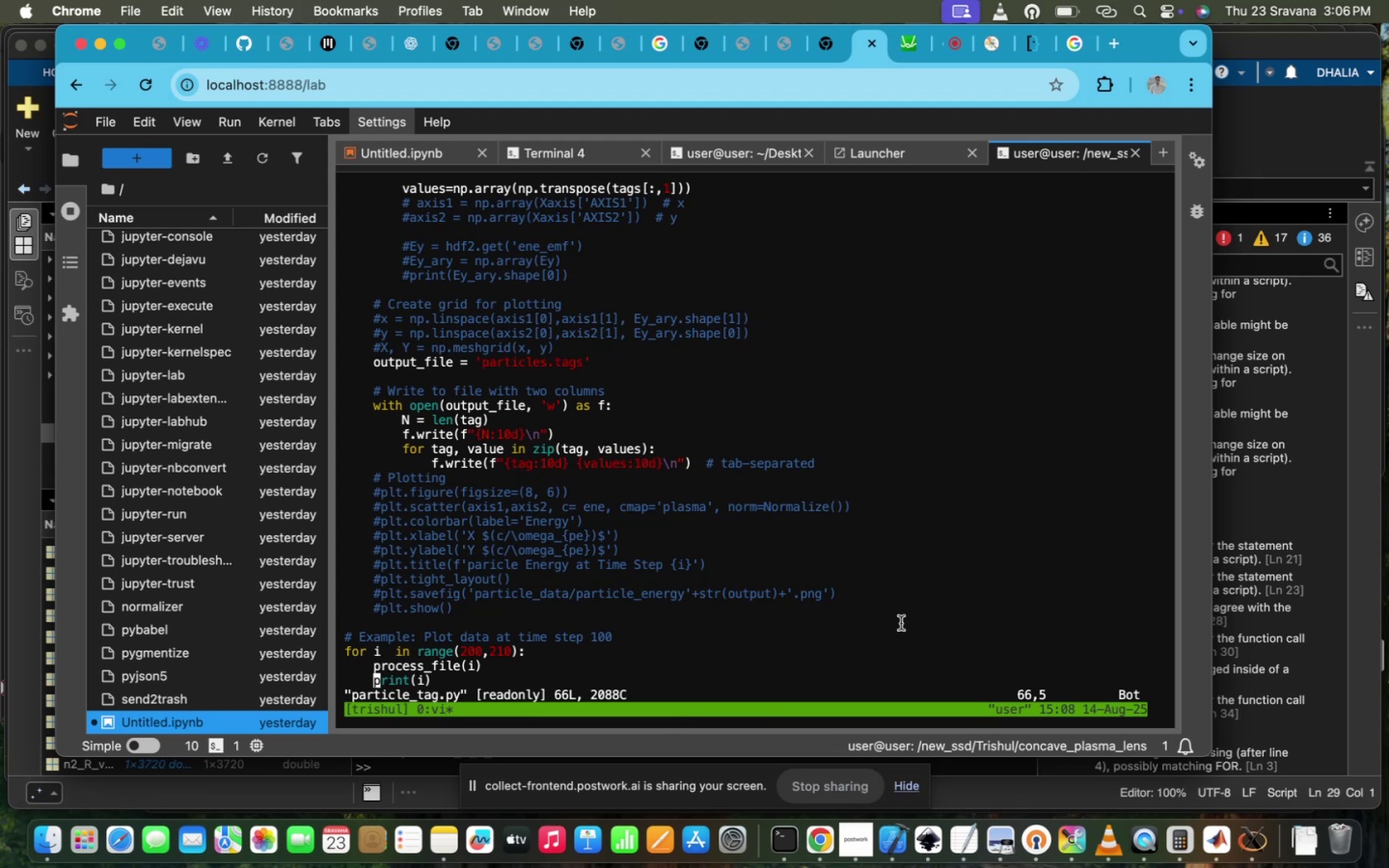 
scroll: coordinate [901, 623], scroll_direction: up, amount: 28.0
 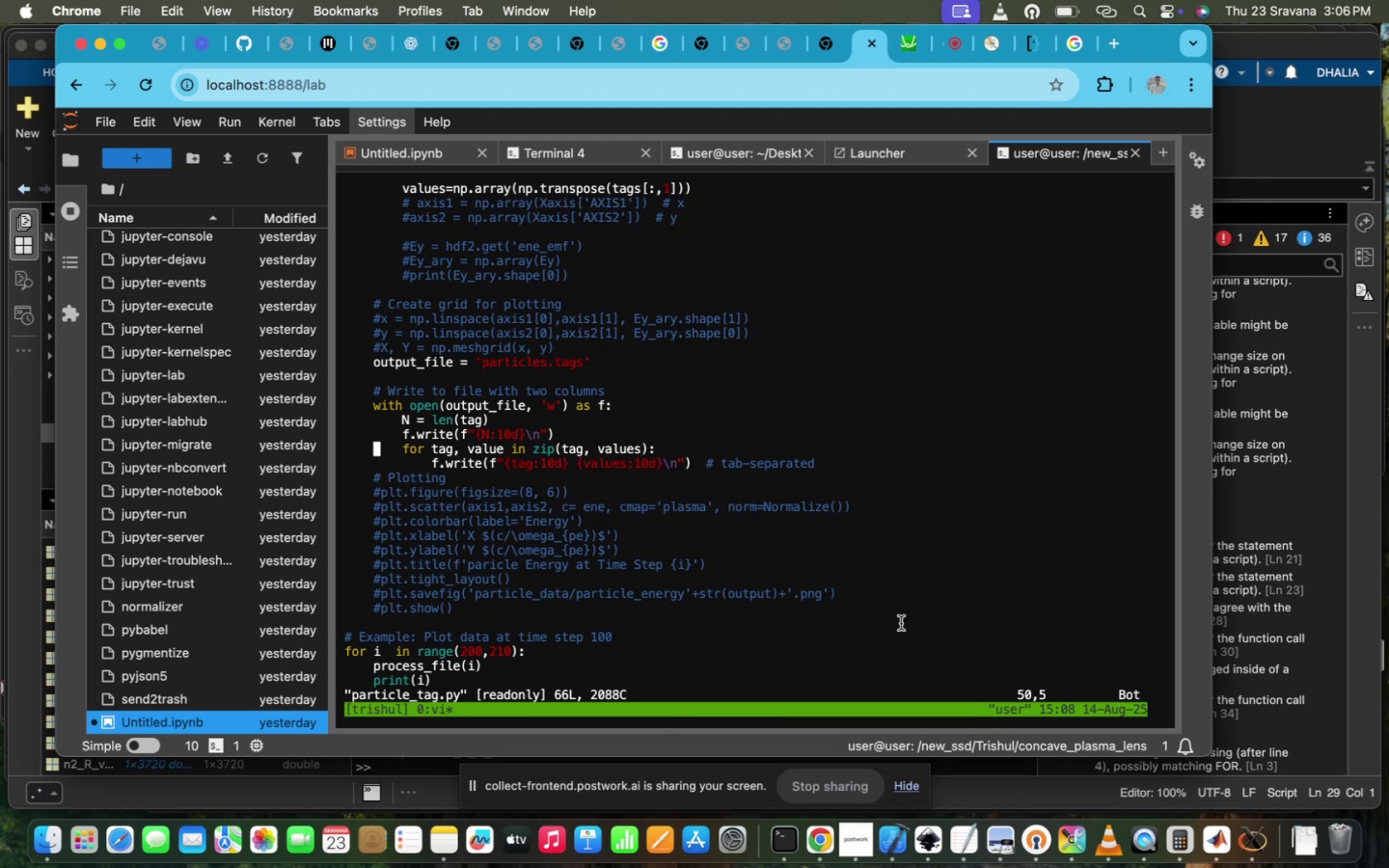 
key(ArrowUp)
 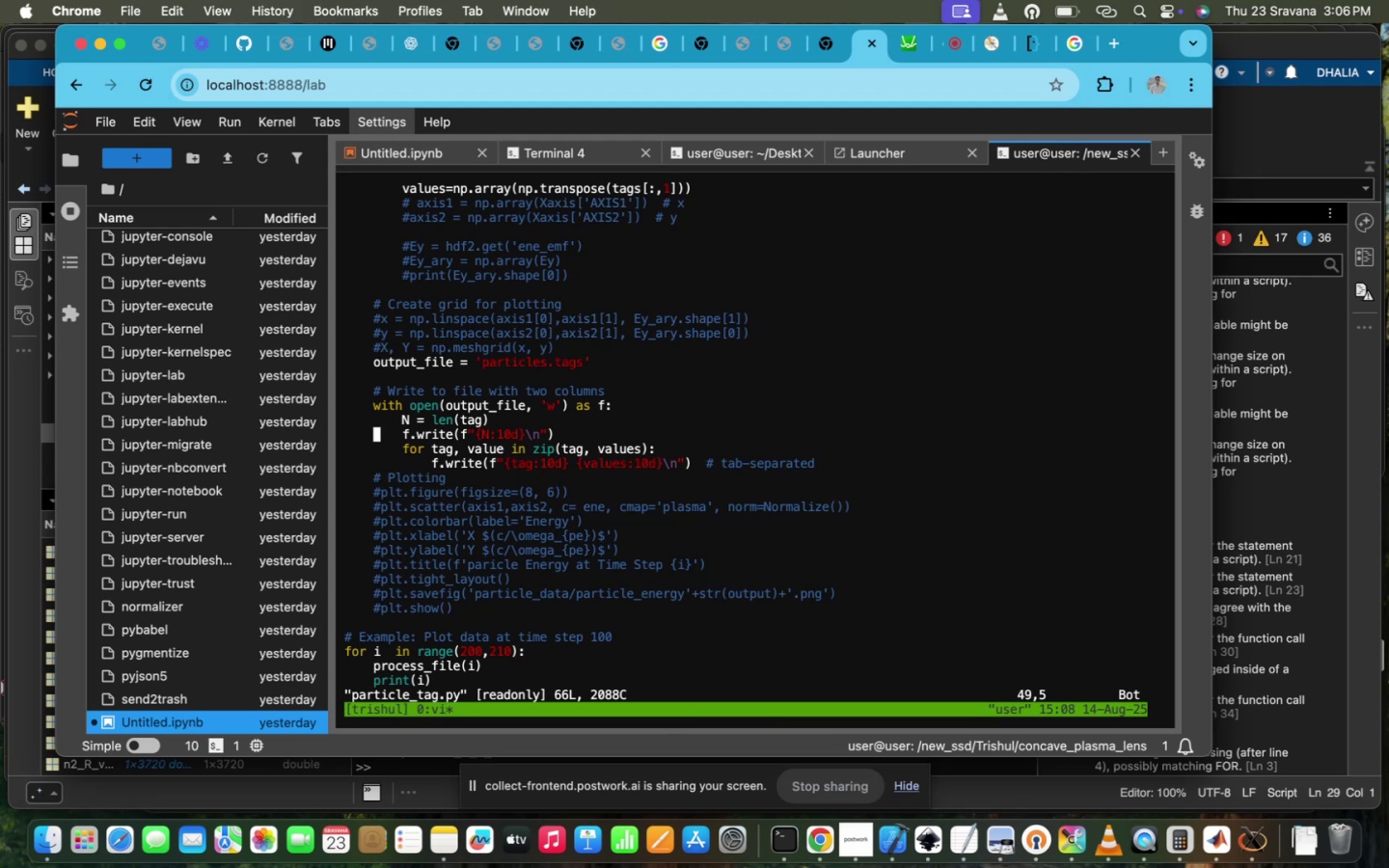 
hold_key(key=ArrowRight, duration=1.51)
 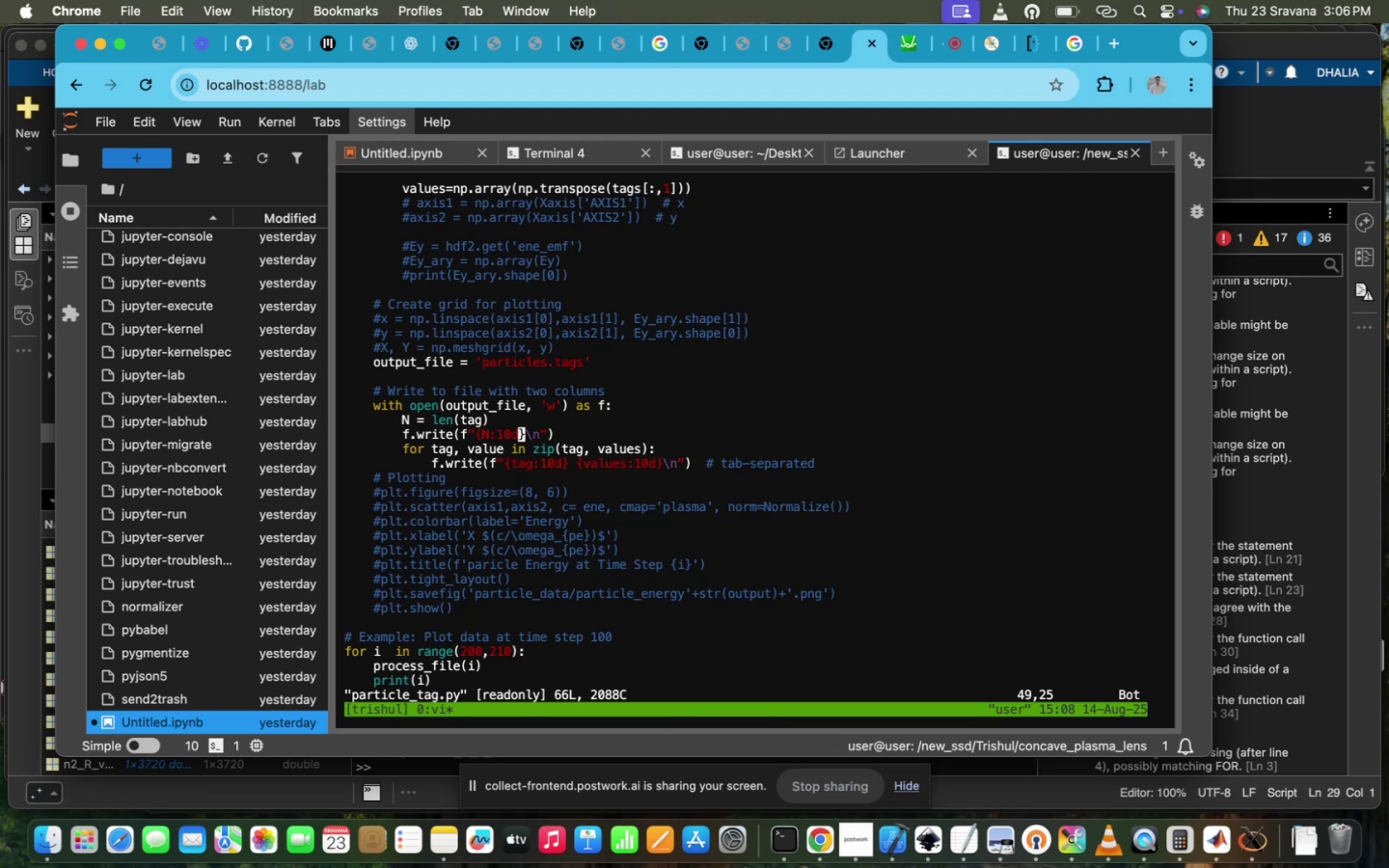 
hold_key(key=ArrowRight, duration=1.08)
 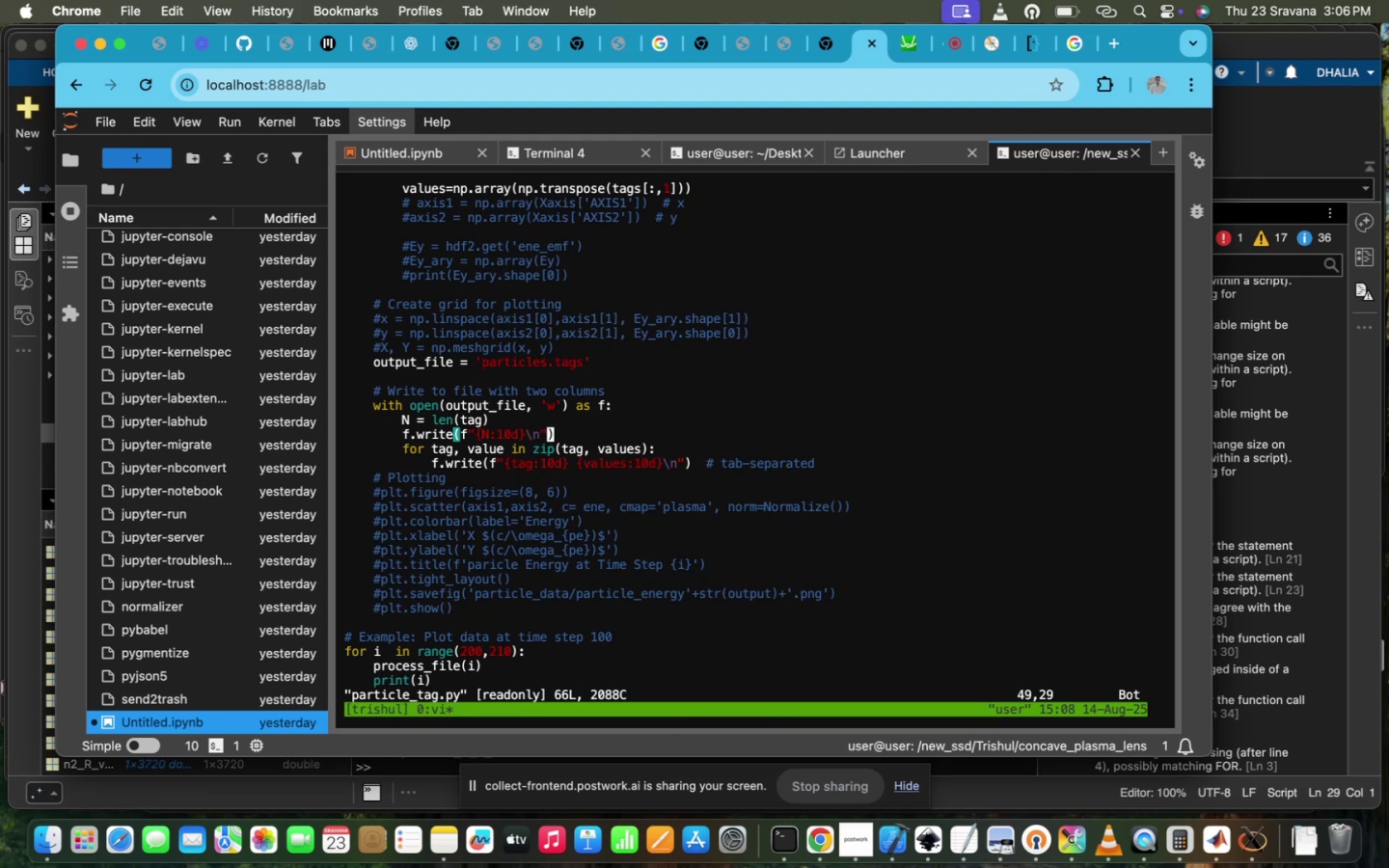 
key(ArrowDown)
 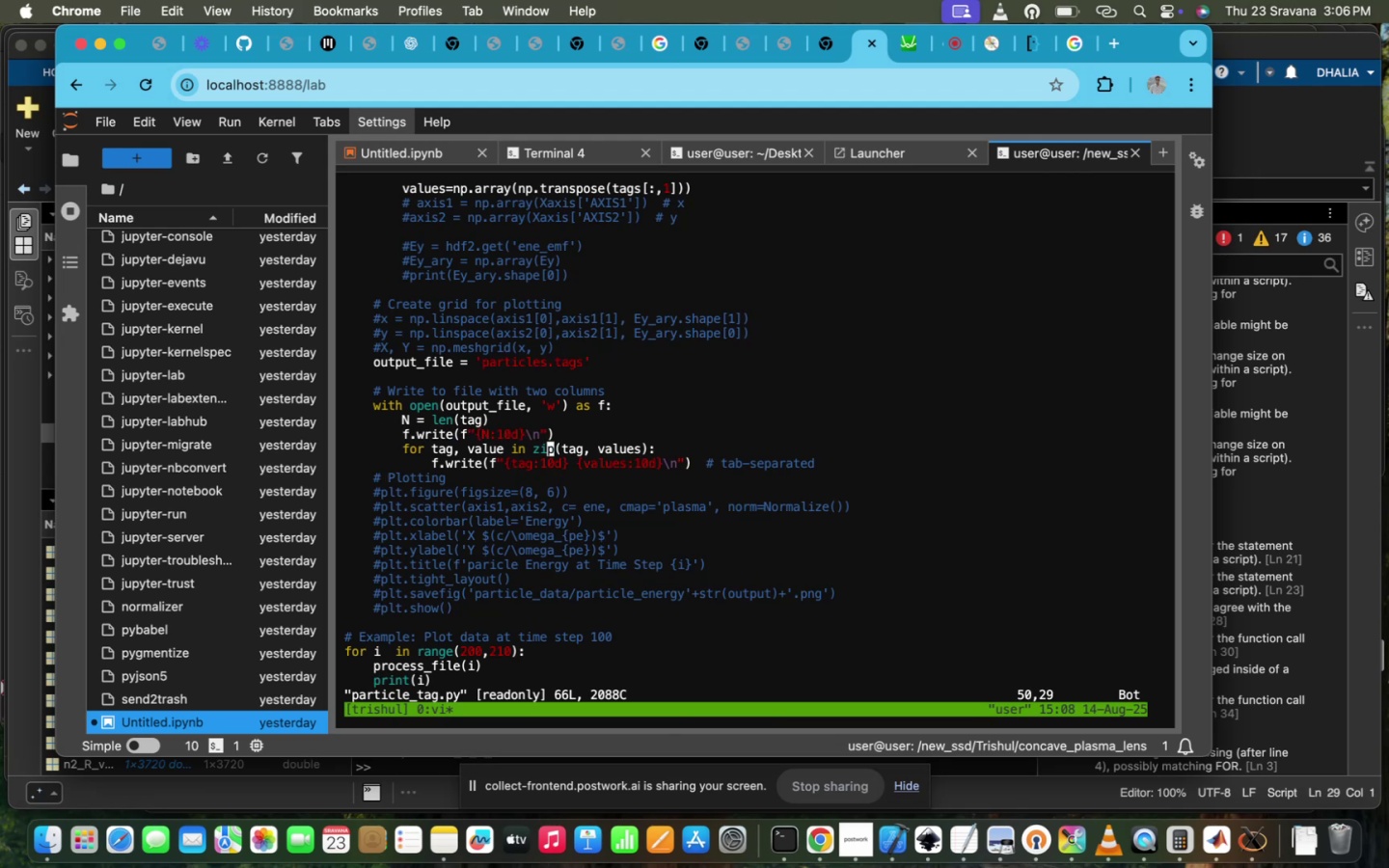 
key(ArrowRight)
 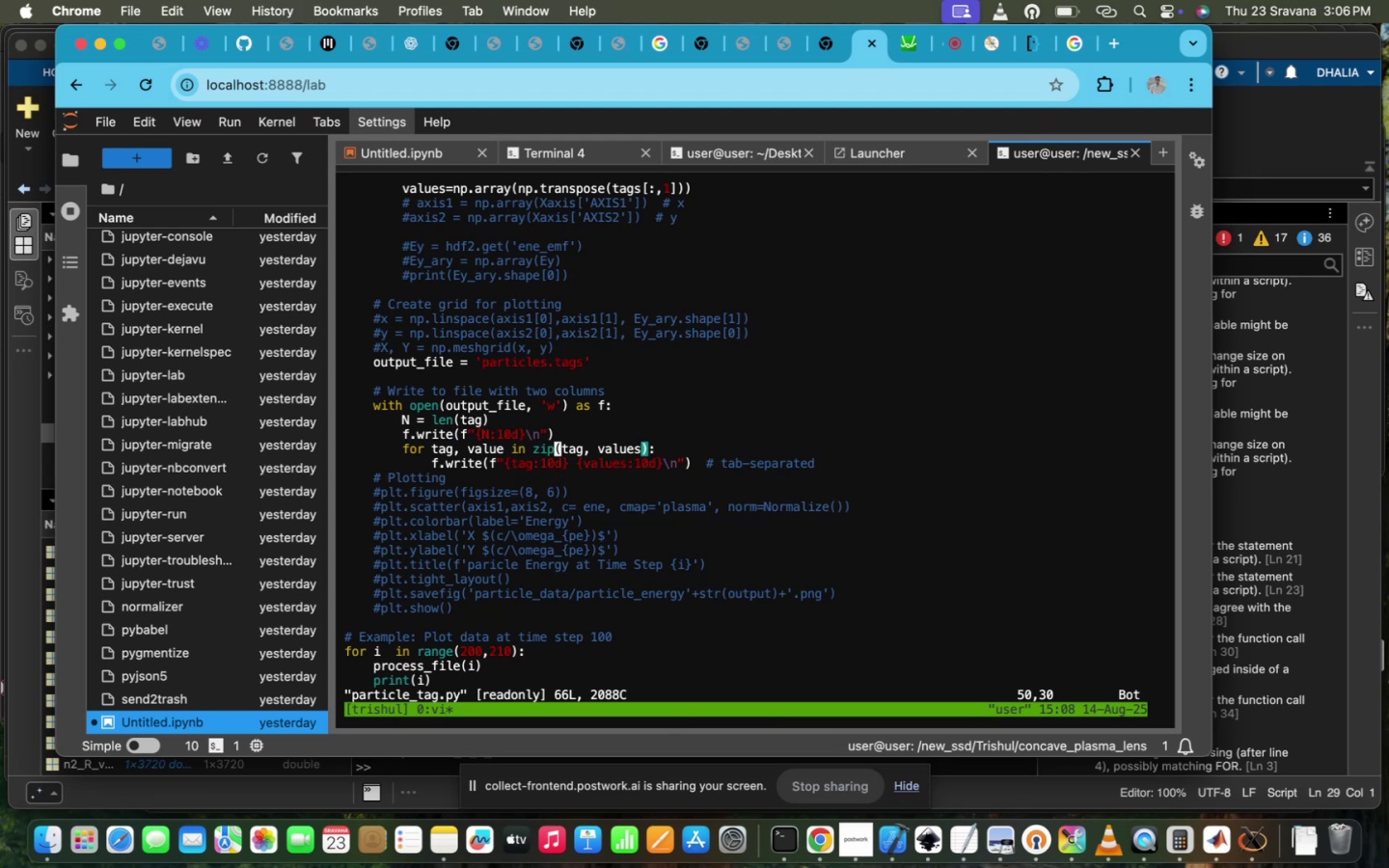 
key(ArrowRight)
 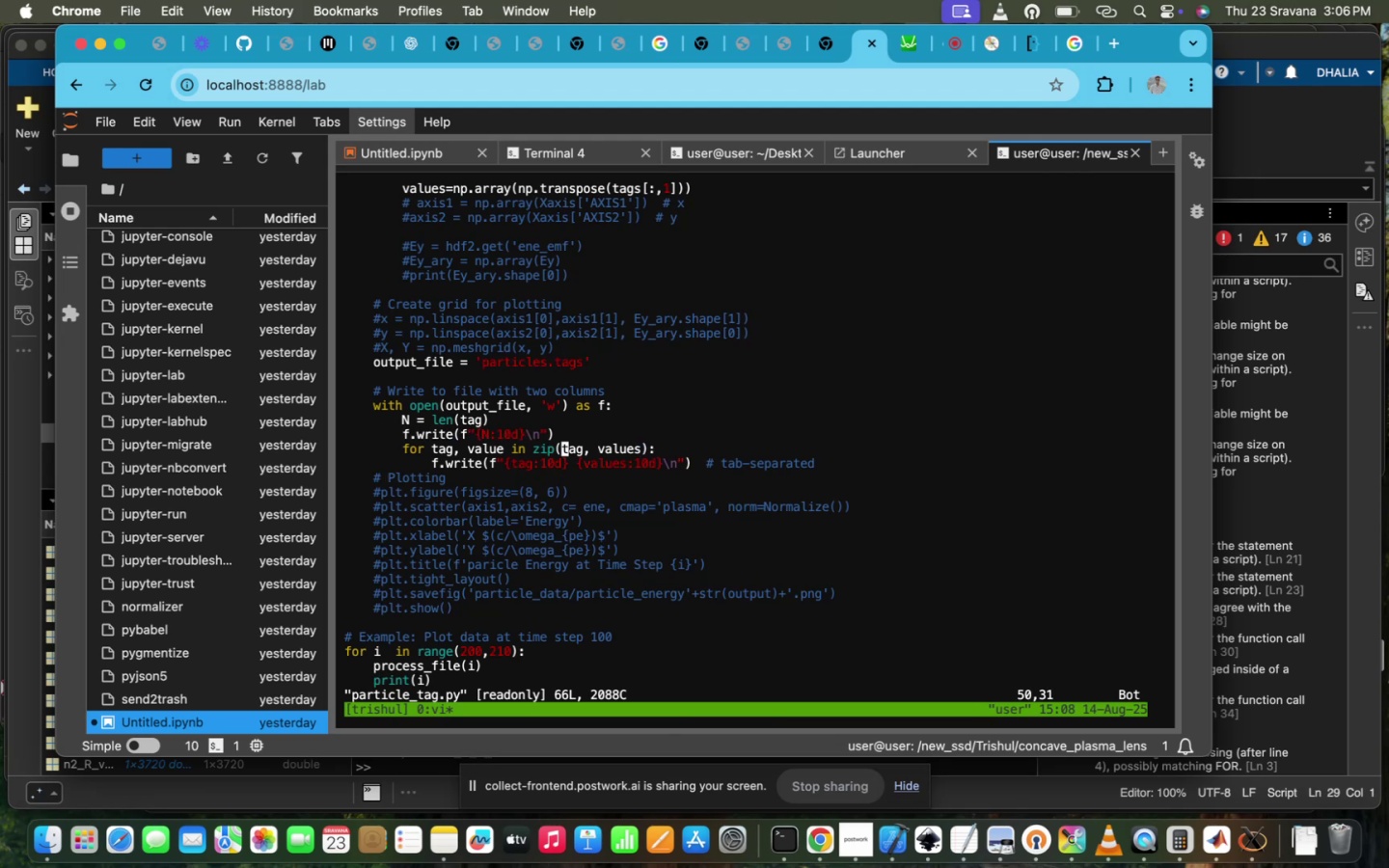 
hold_key(key=ArrowRight, duration=1.13)
 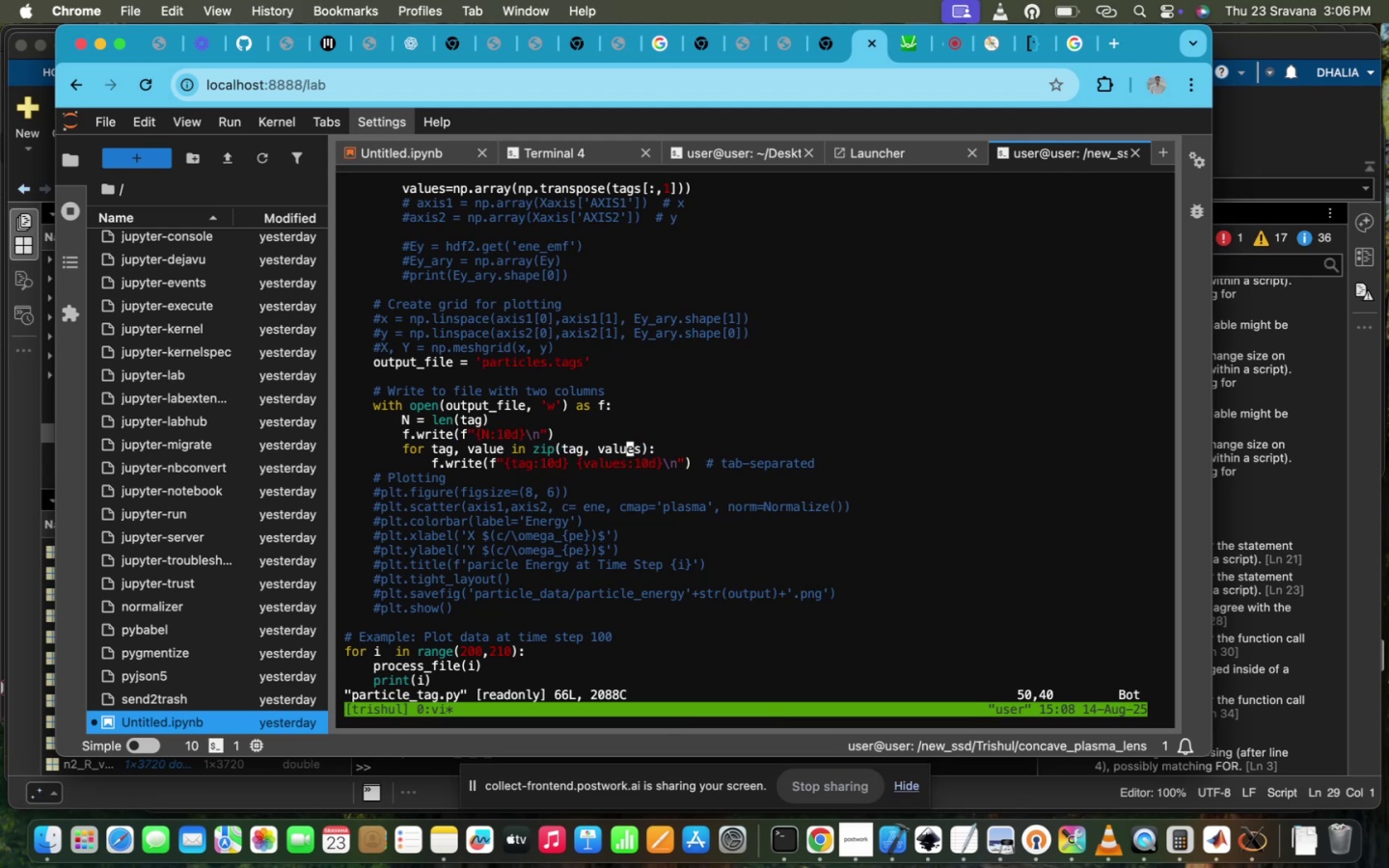 
key(ArrowDown)
 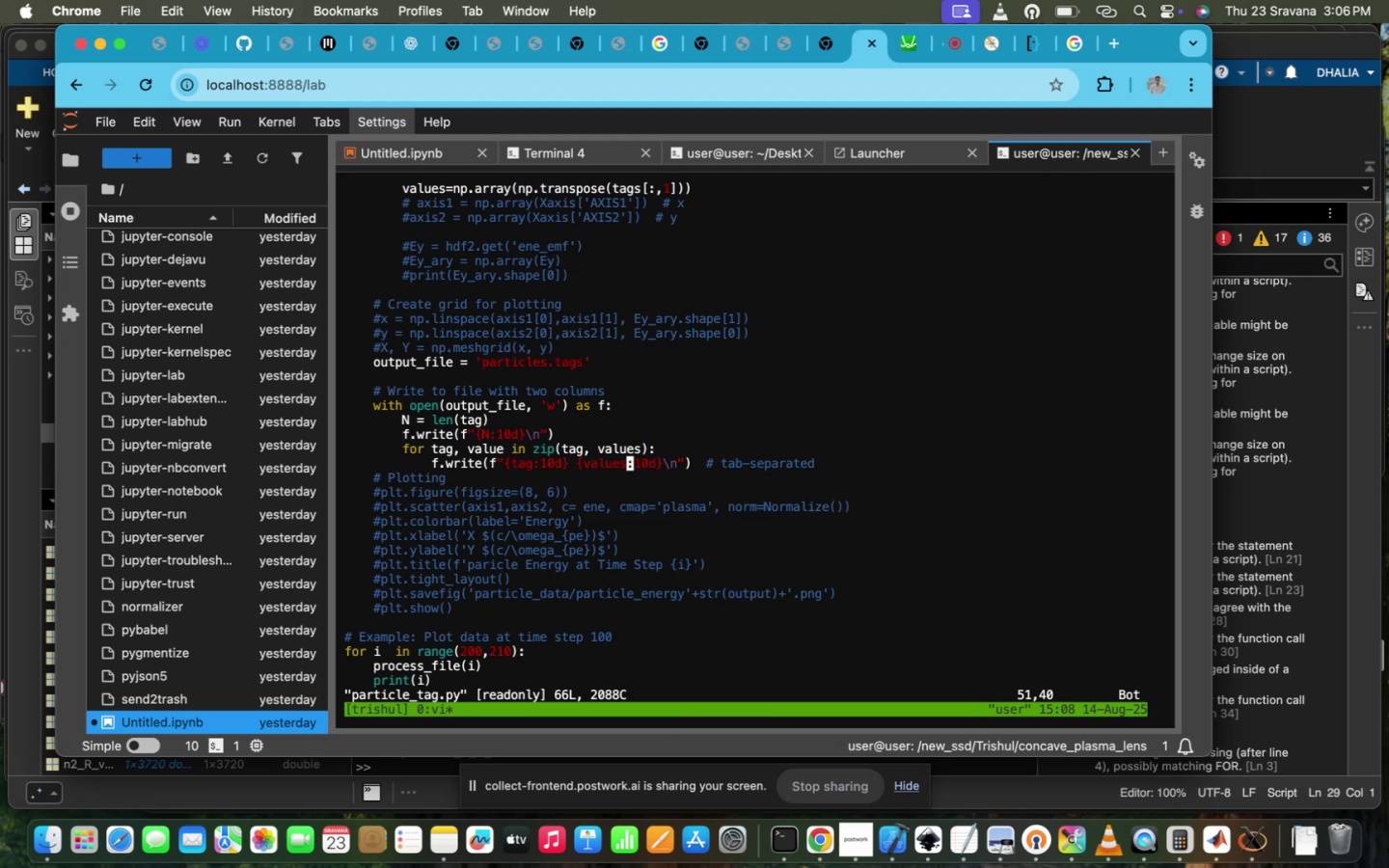 
key(Backspace)
 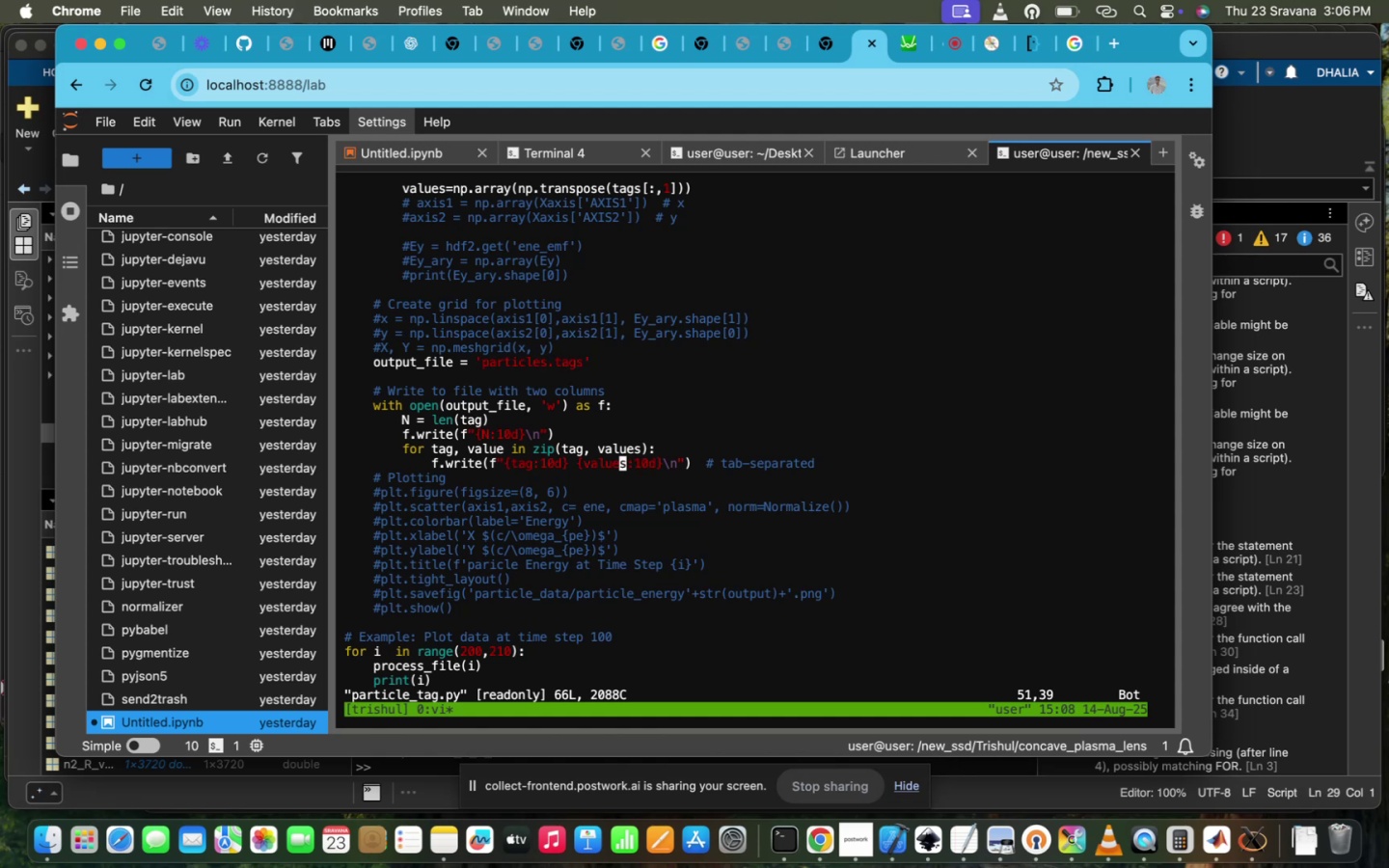 
key(I)
 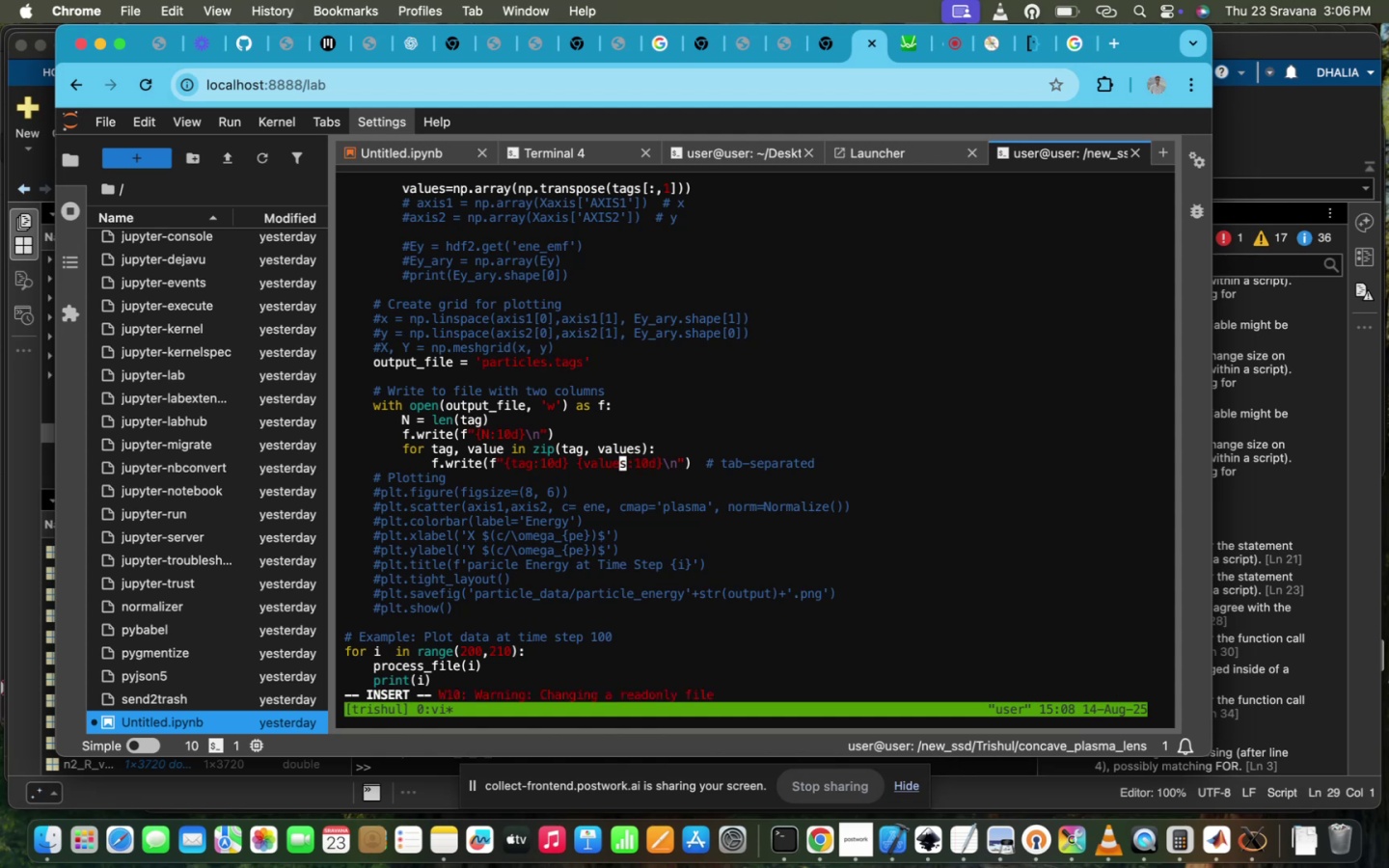 
key(ArrowRight)
 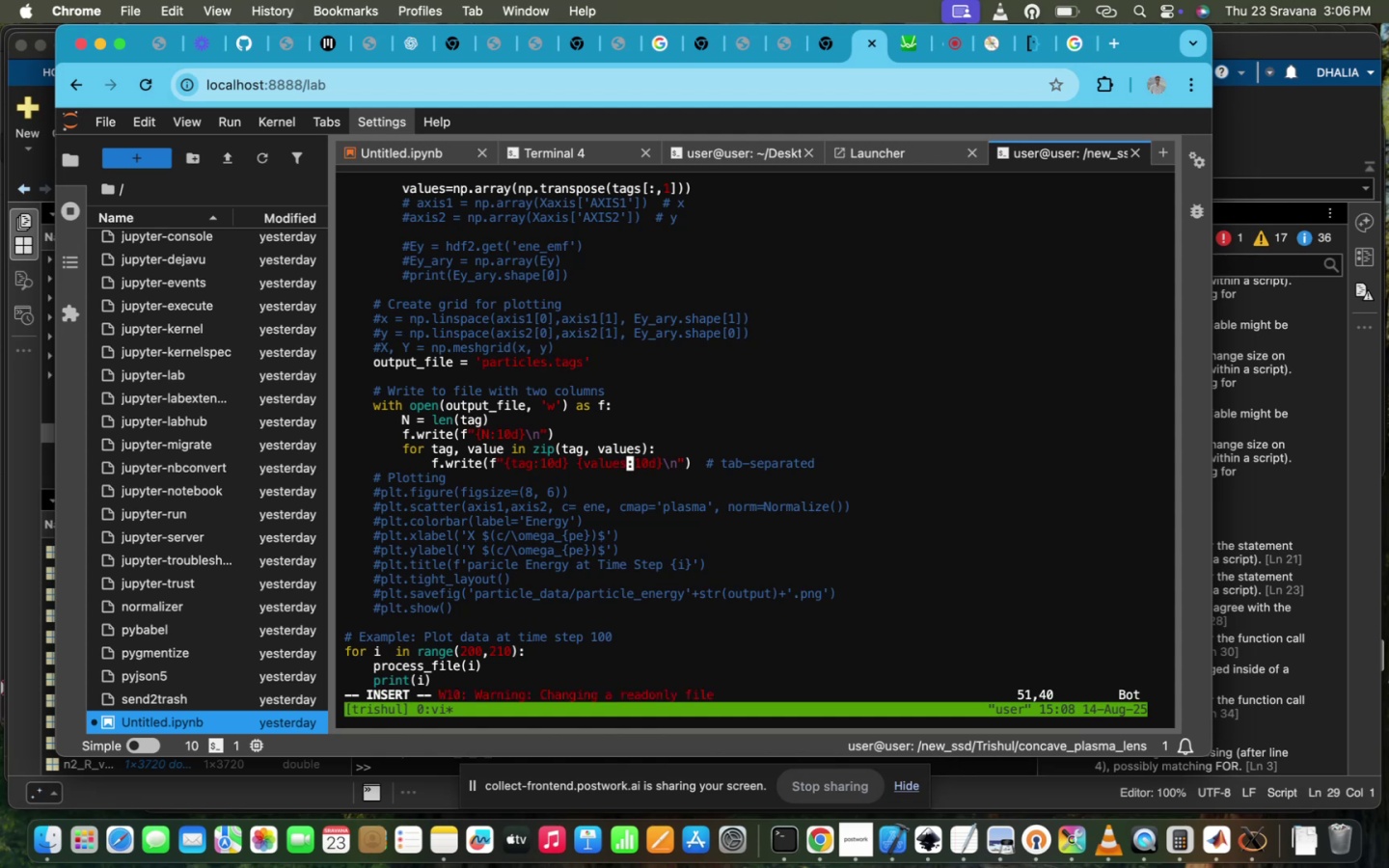 
key(Backspace)
 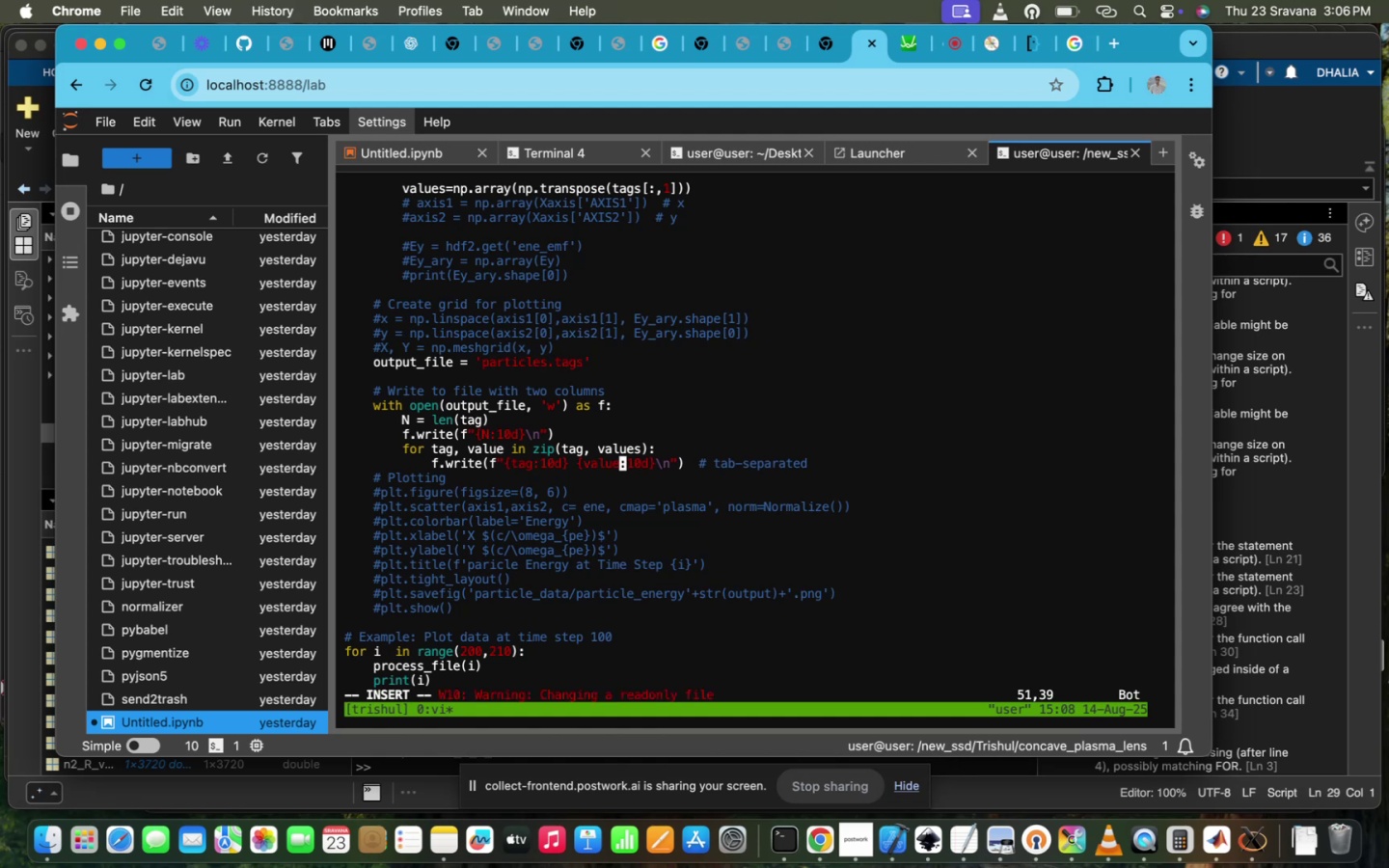 
scroll: coordinate [900, 616], scroll_direction: down, amount: 10.0
 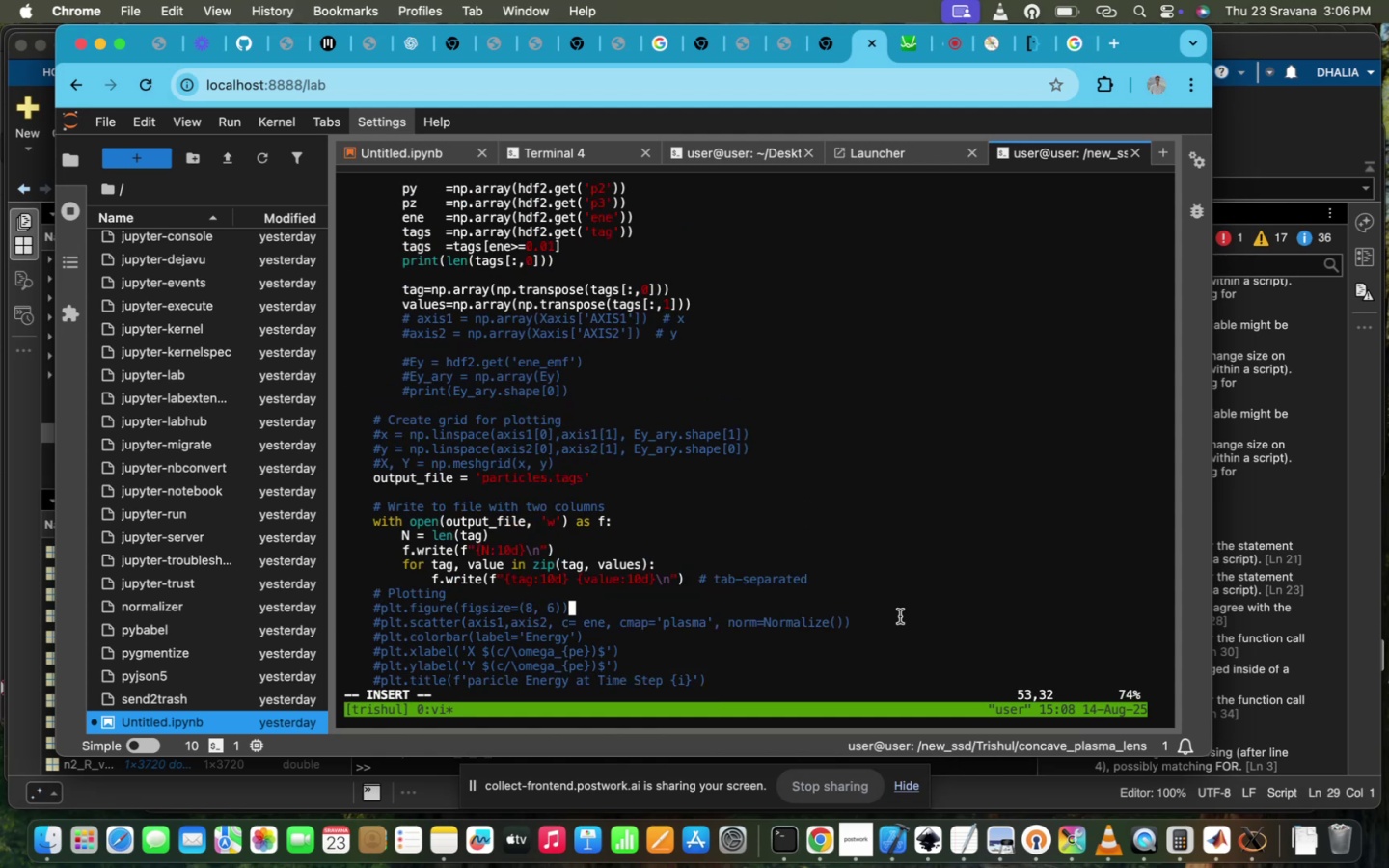 
key(Escape)
type(:wq!)
 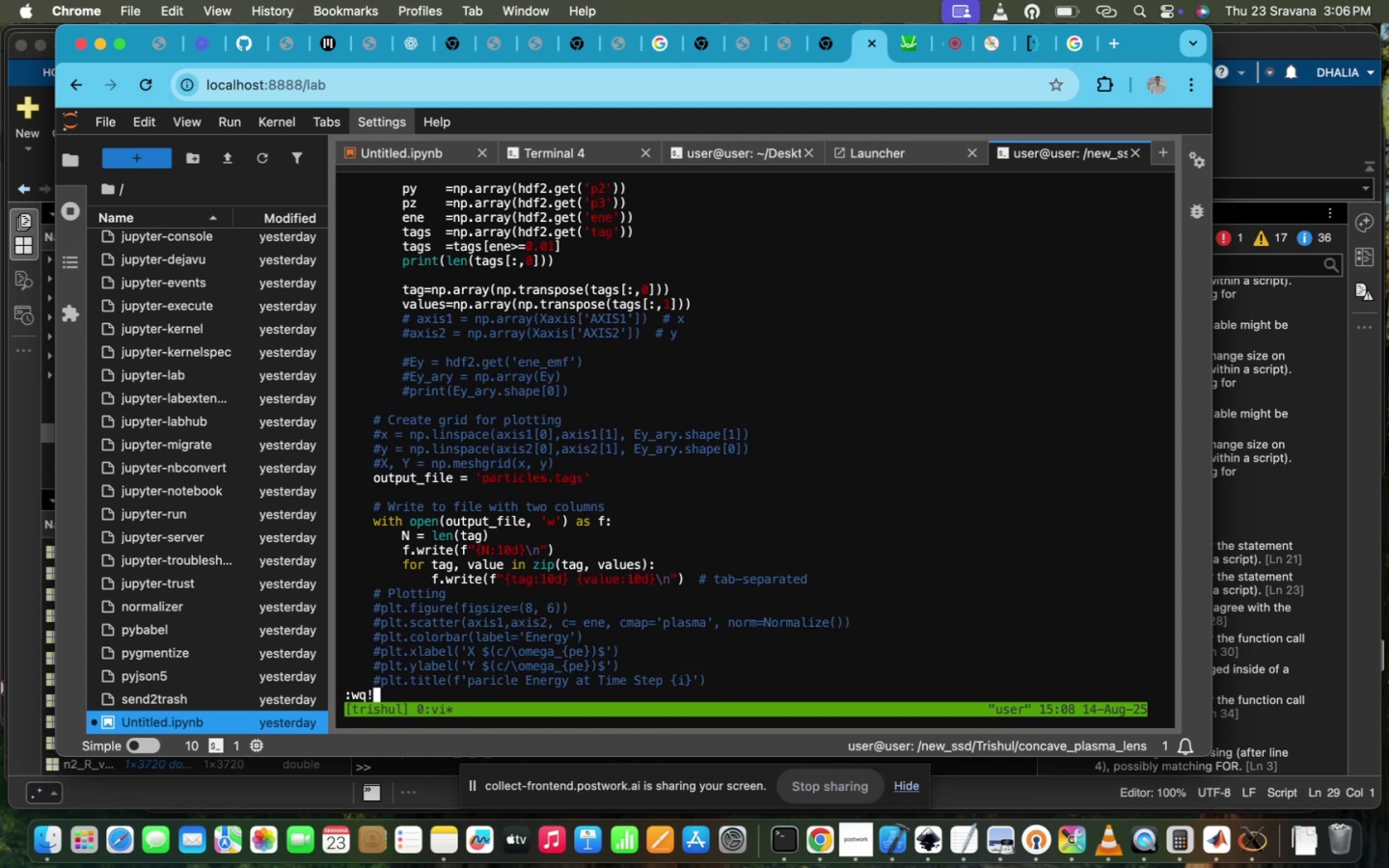 
key(Enter)
 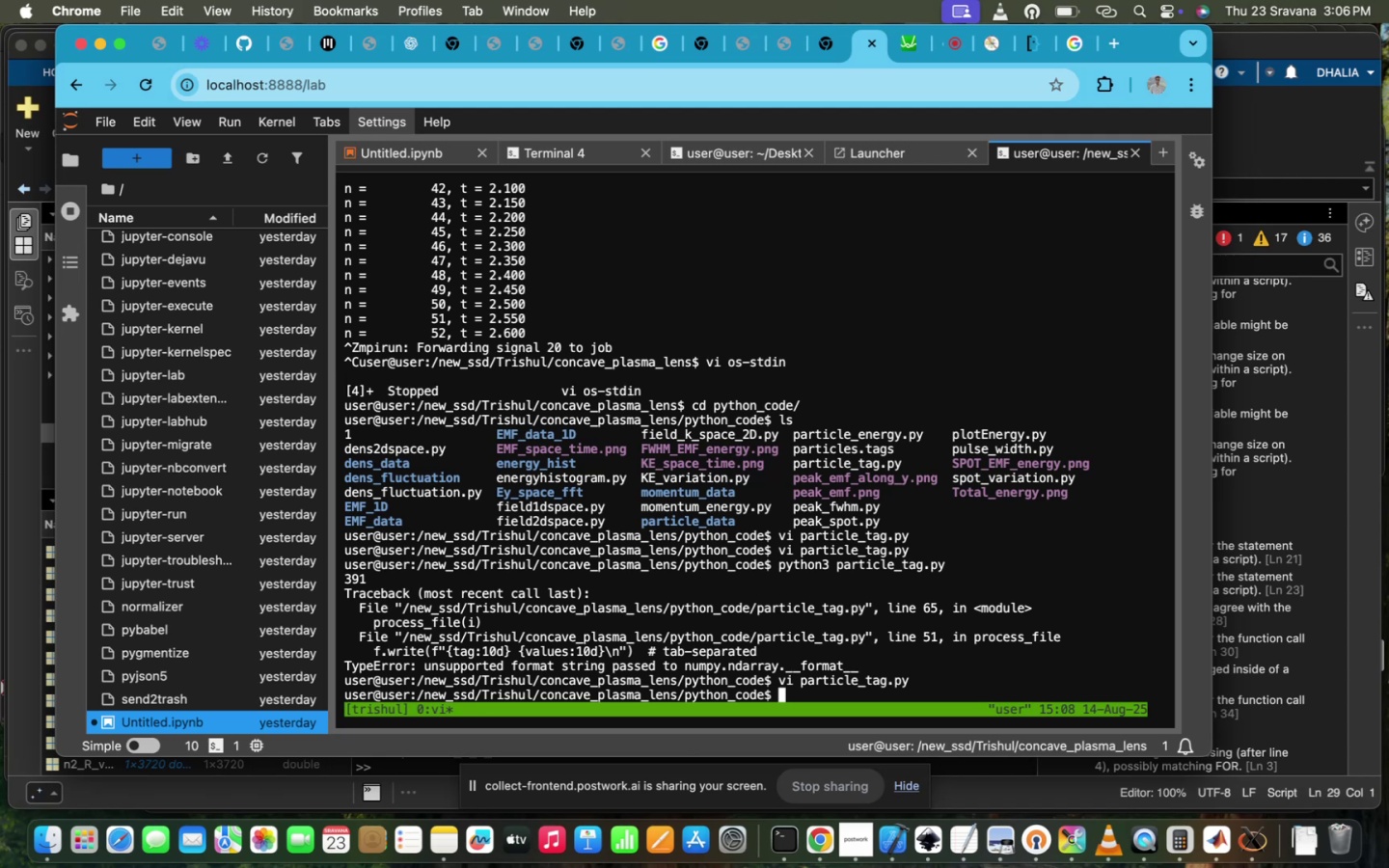 
key(ArrowUp)
 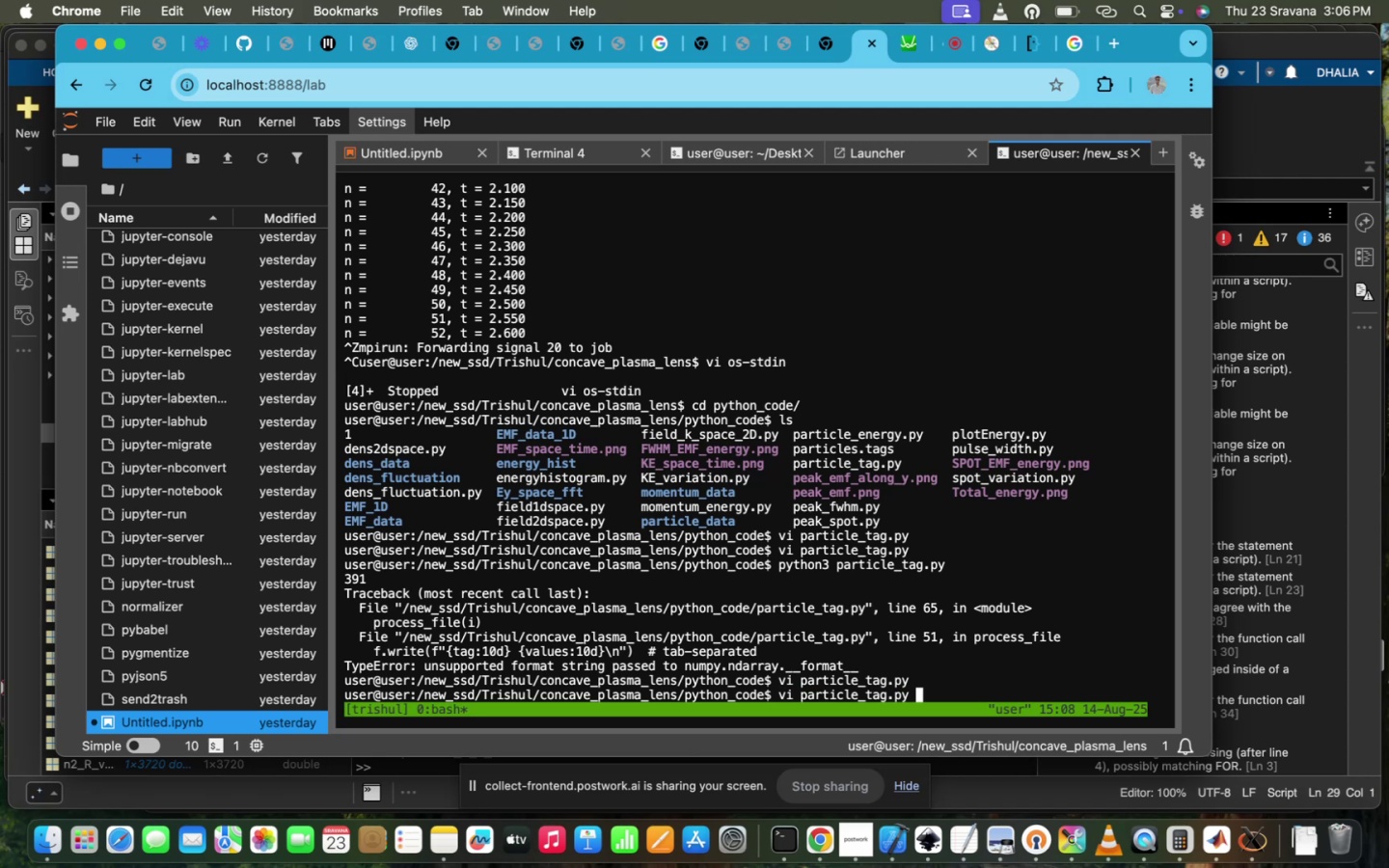 
key(ArrowUp)
 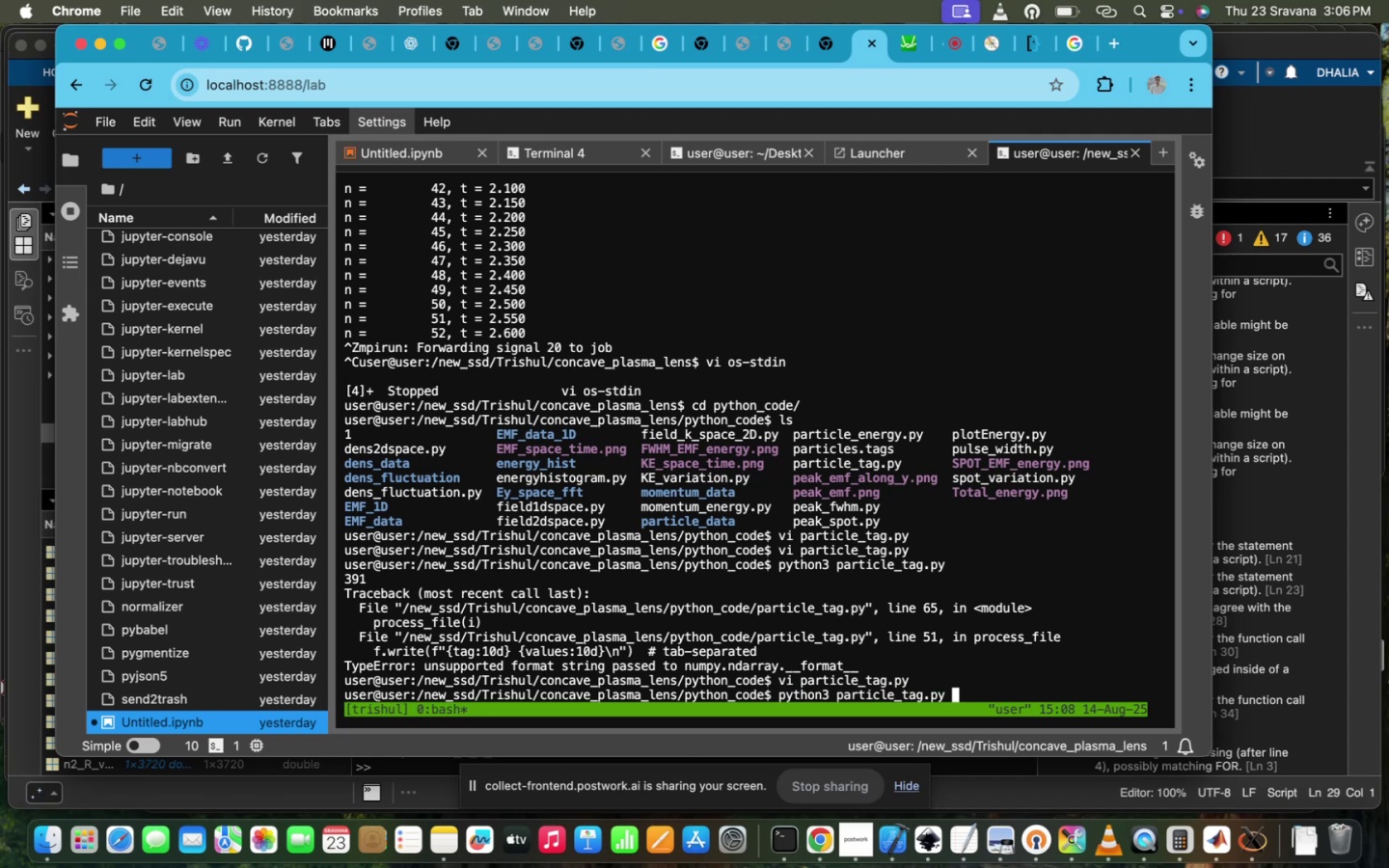 
key(Enter)
 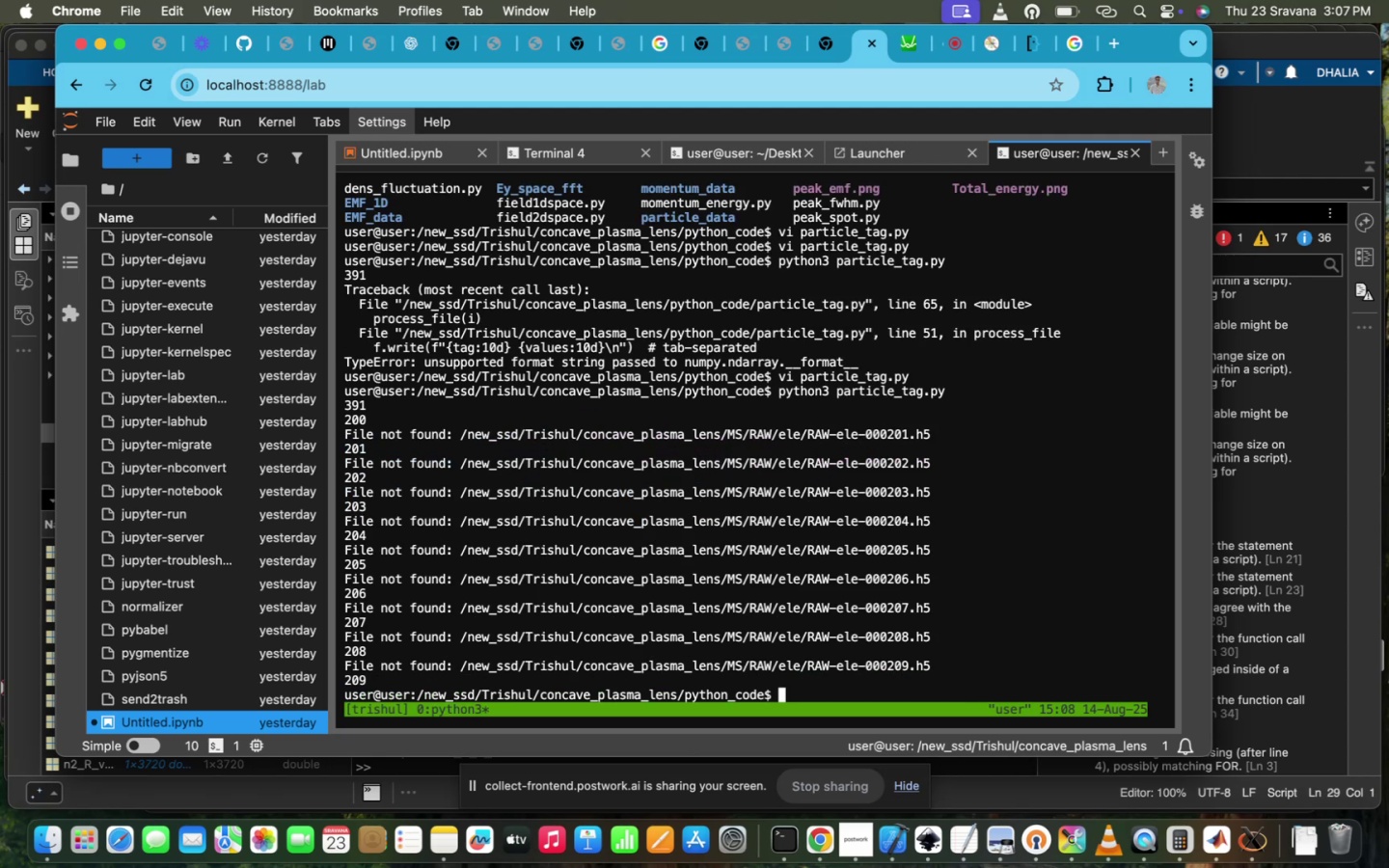 
type(c)
key(Backspace)
type(cp p)
key(Tab)
type(a)
key(Tab)
type(_)
key(Tab)
type(t)
key(Tab)
key(Backspace)
key(Backspace)
key(Backspace)
key(Backspace)
key(Backspace)
key(Backspace)
key(Backspace)
key(Backspace)
type(s)
key(Tab)
type(../.)
 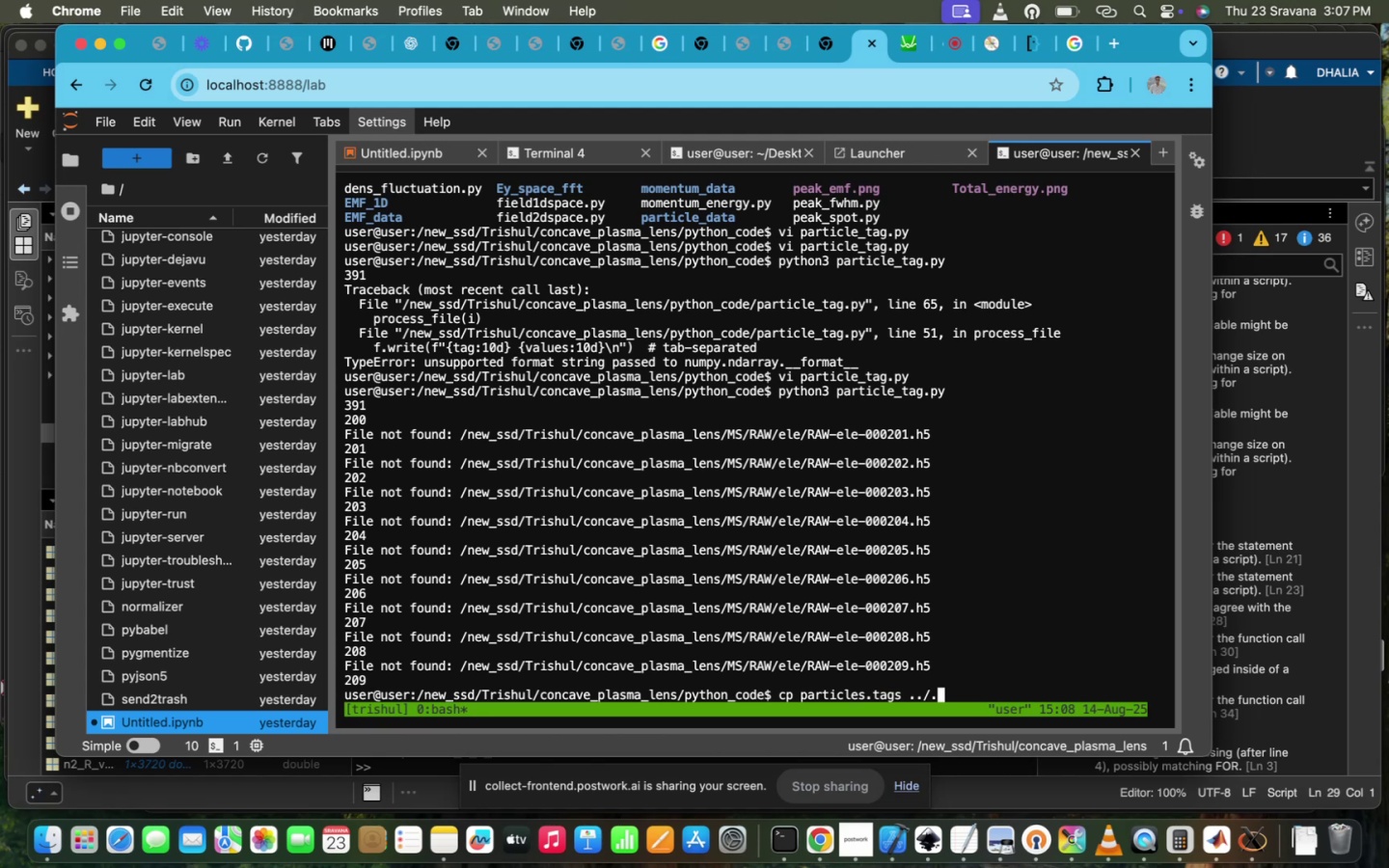 
key(Enter)
 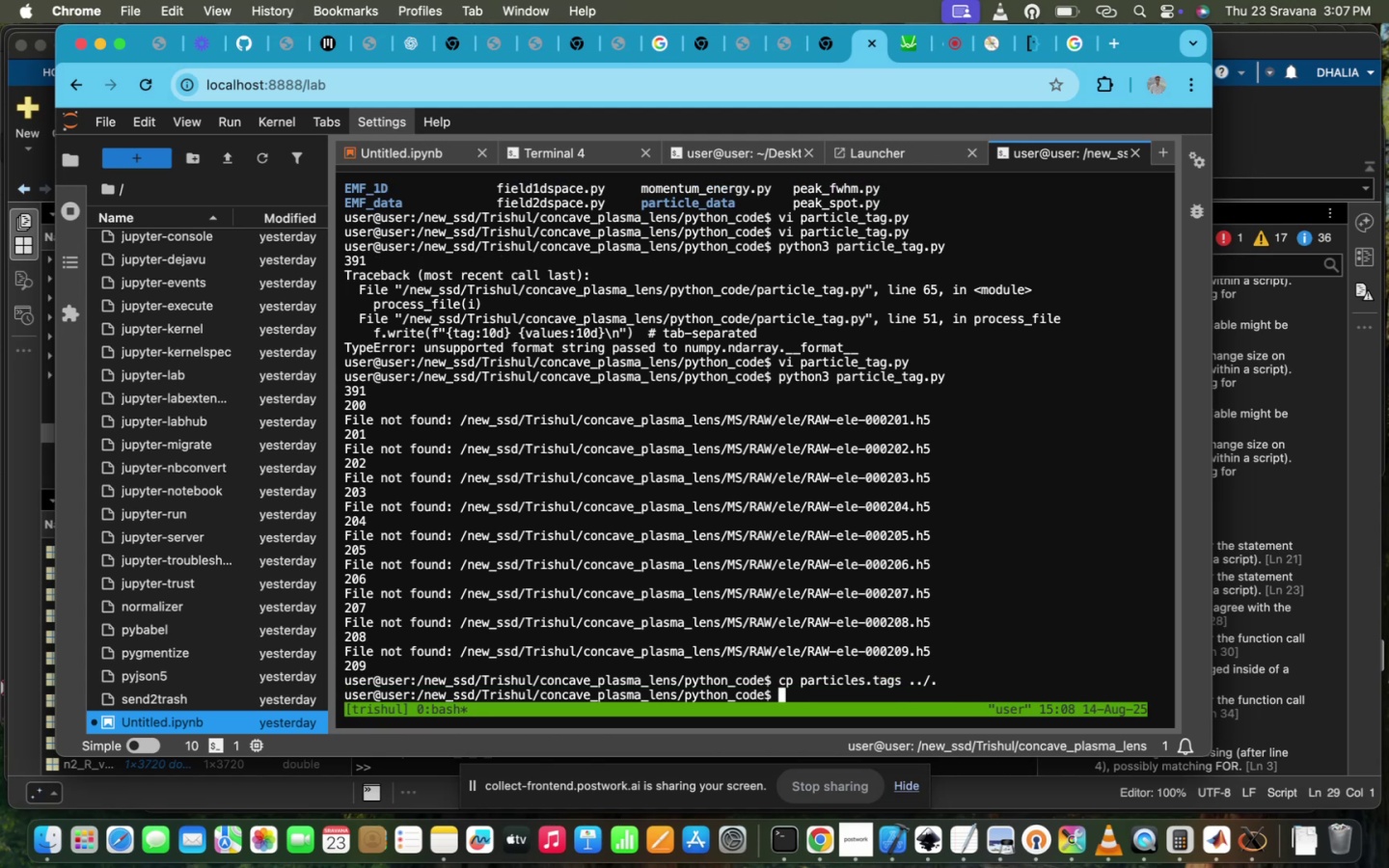 
type(cd ..)
 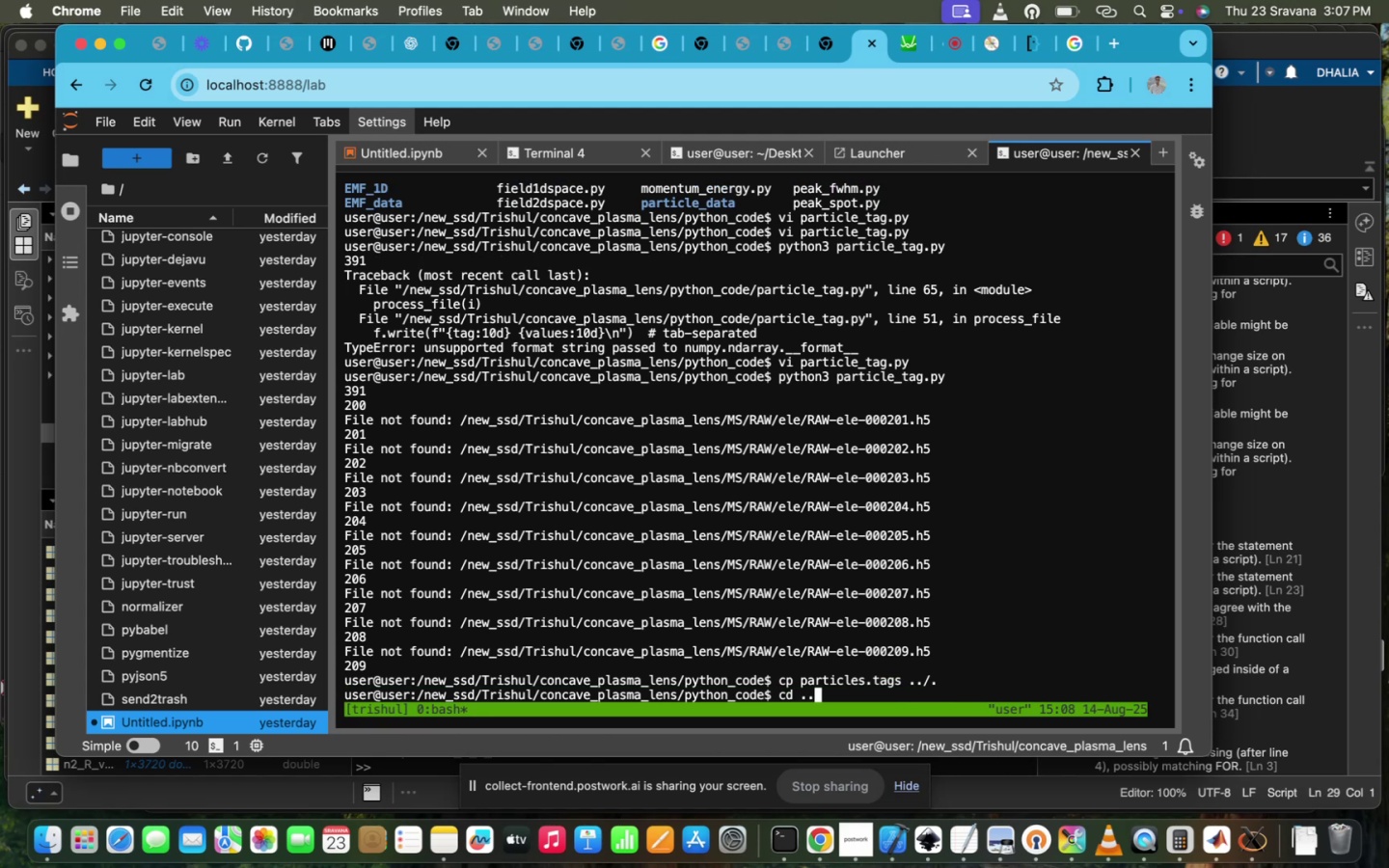 
key(Enter)
 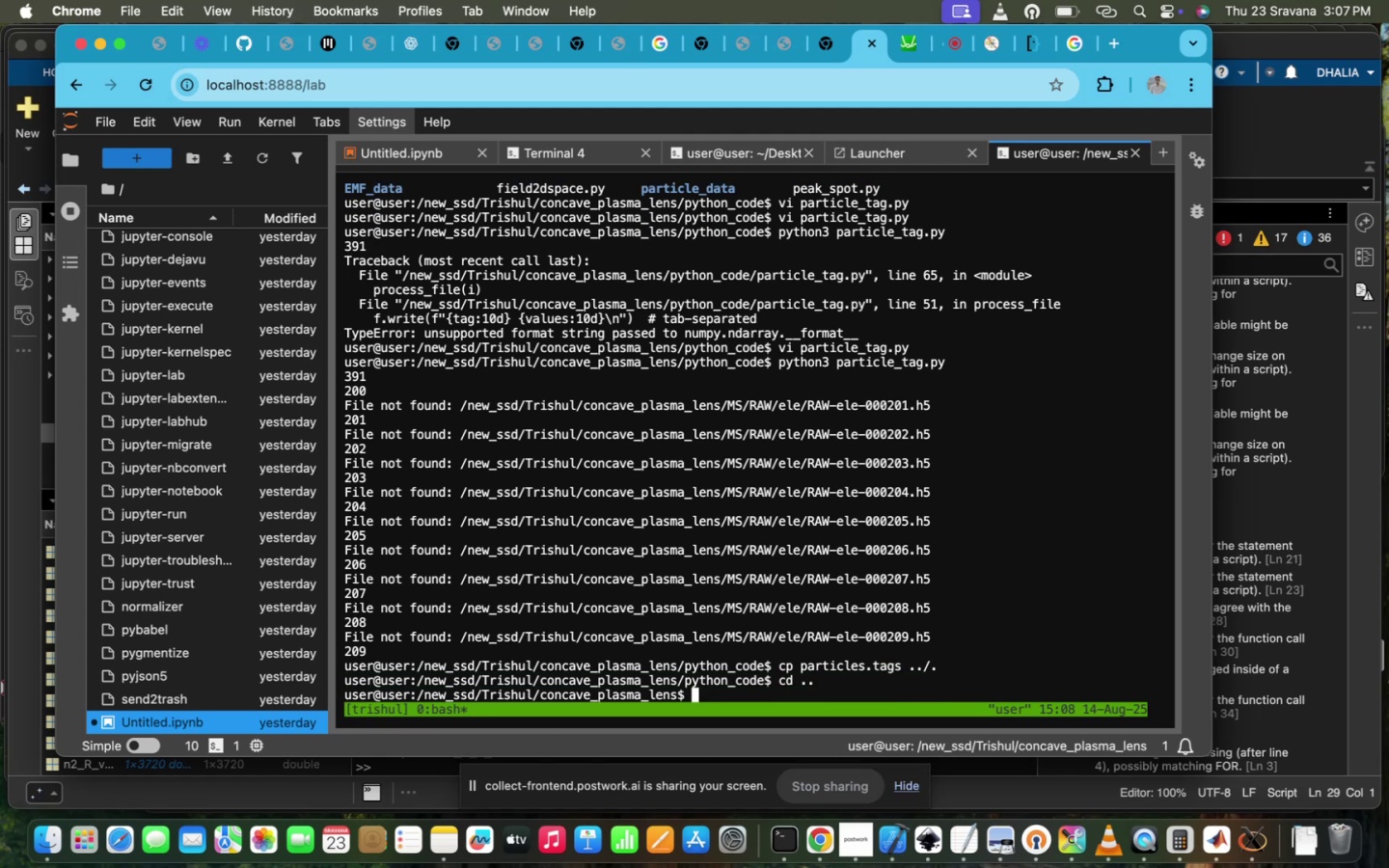 
type(ls)
 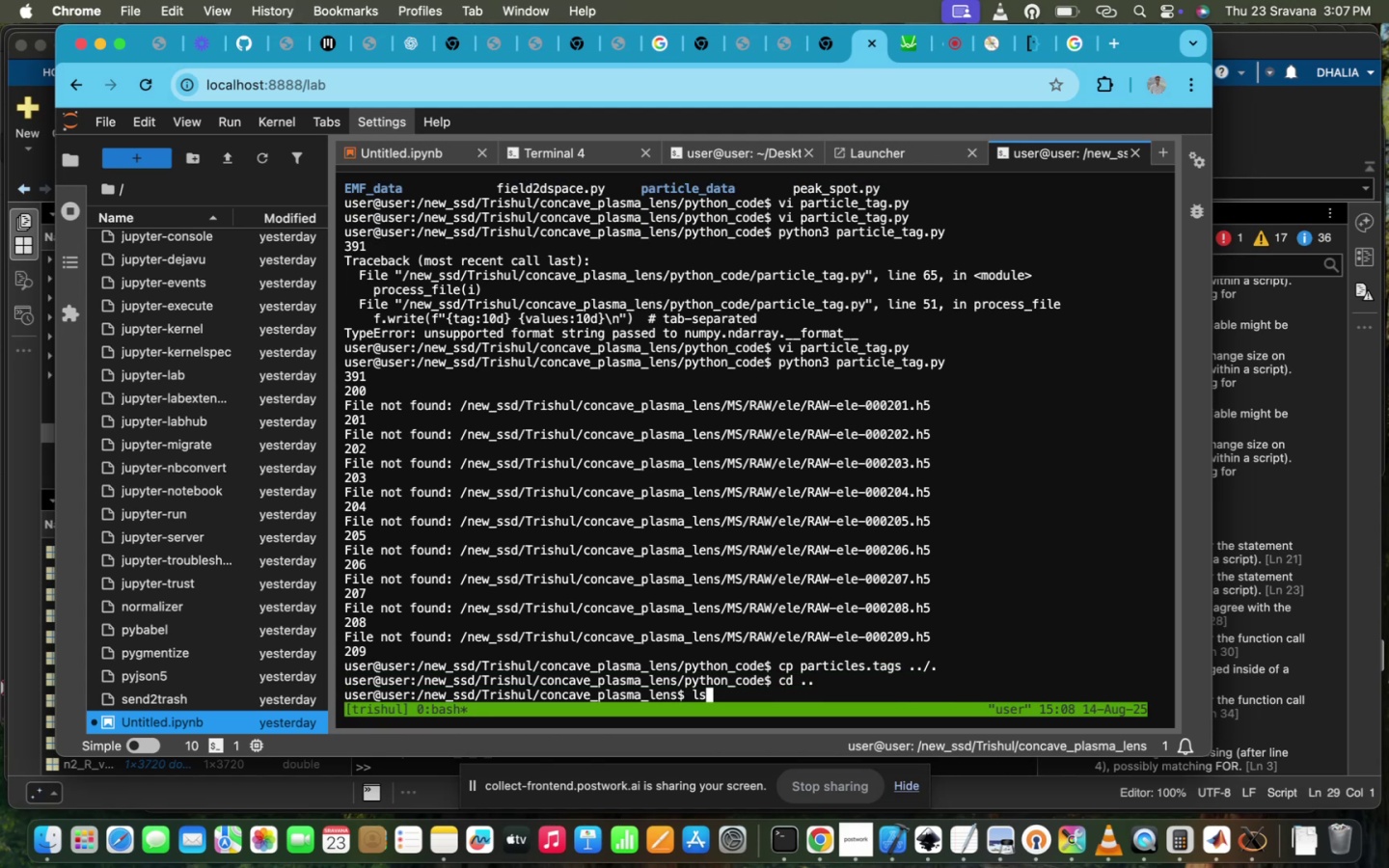 
key(Enter)
 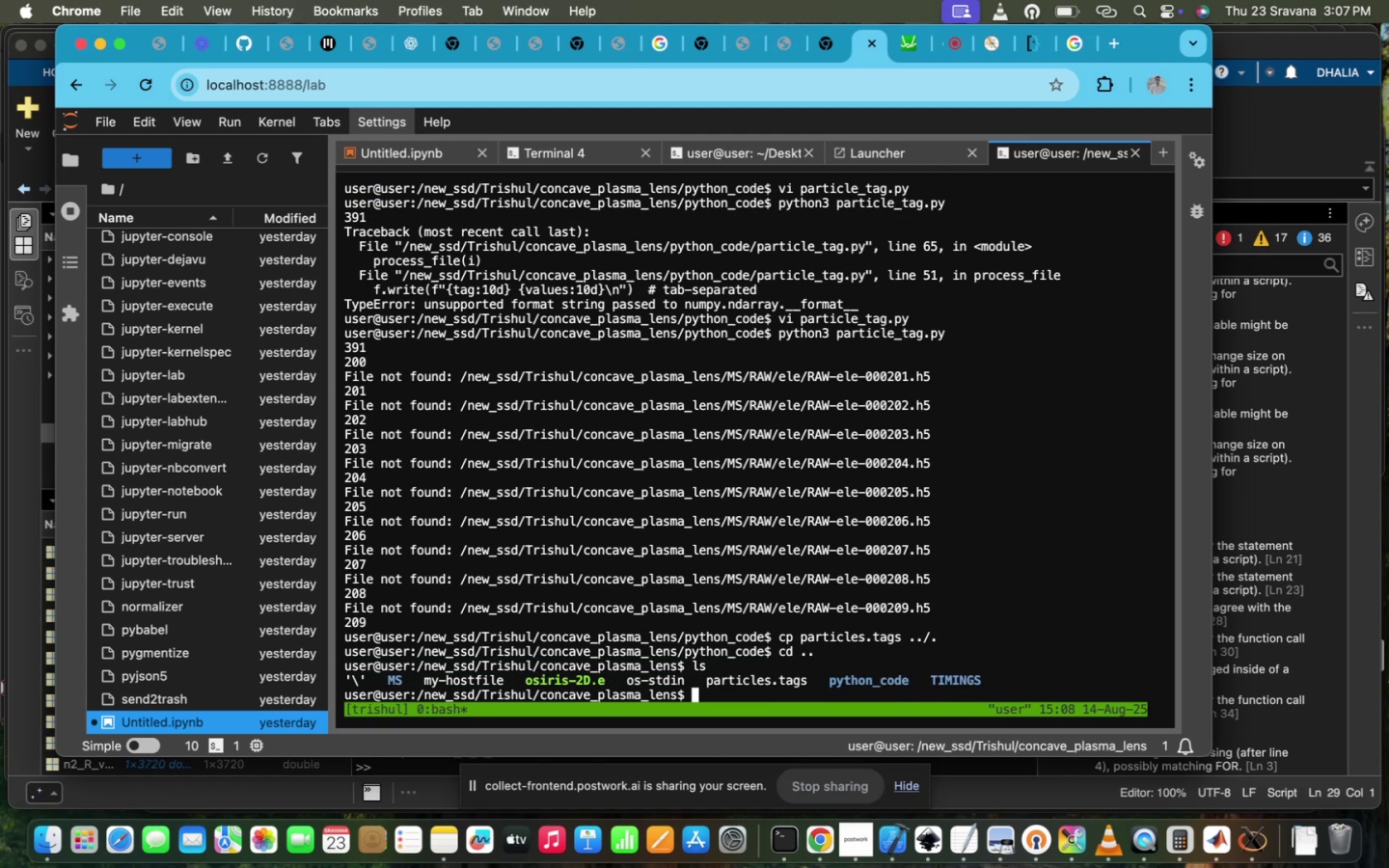 
key(ArrowUp)
 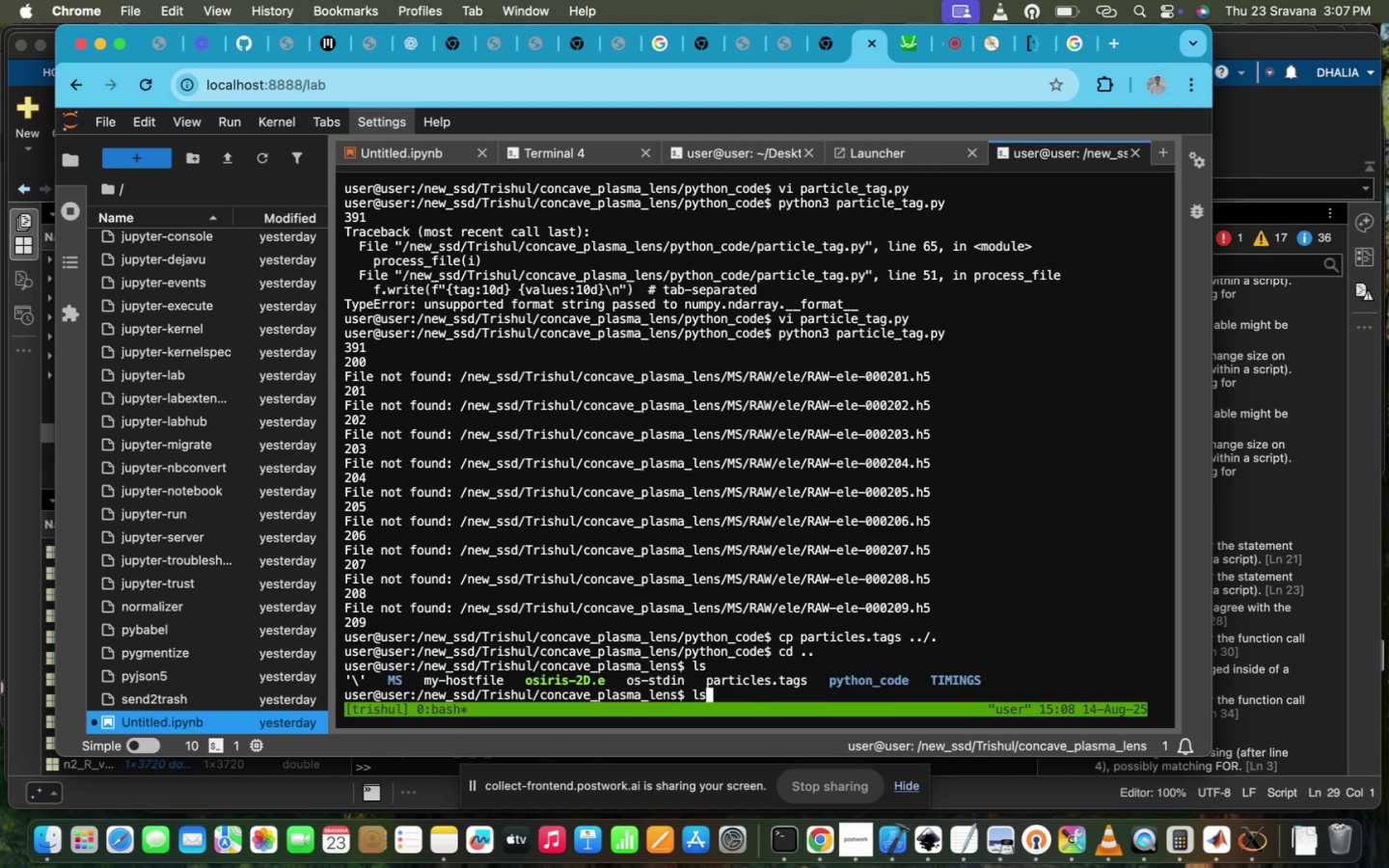 
key(ArrowUp)
 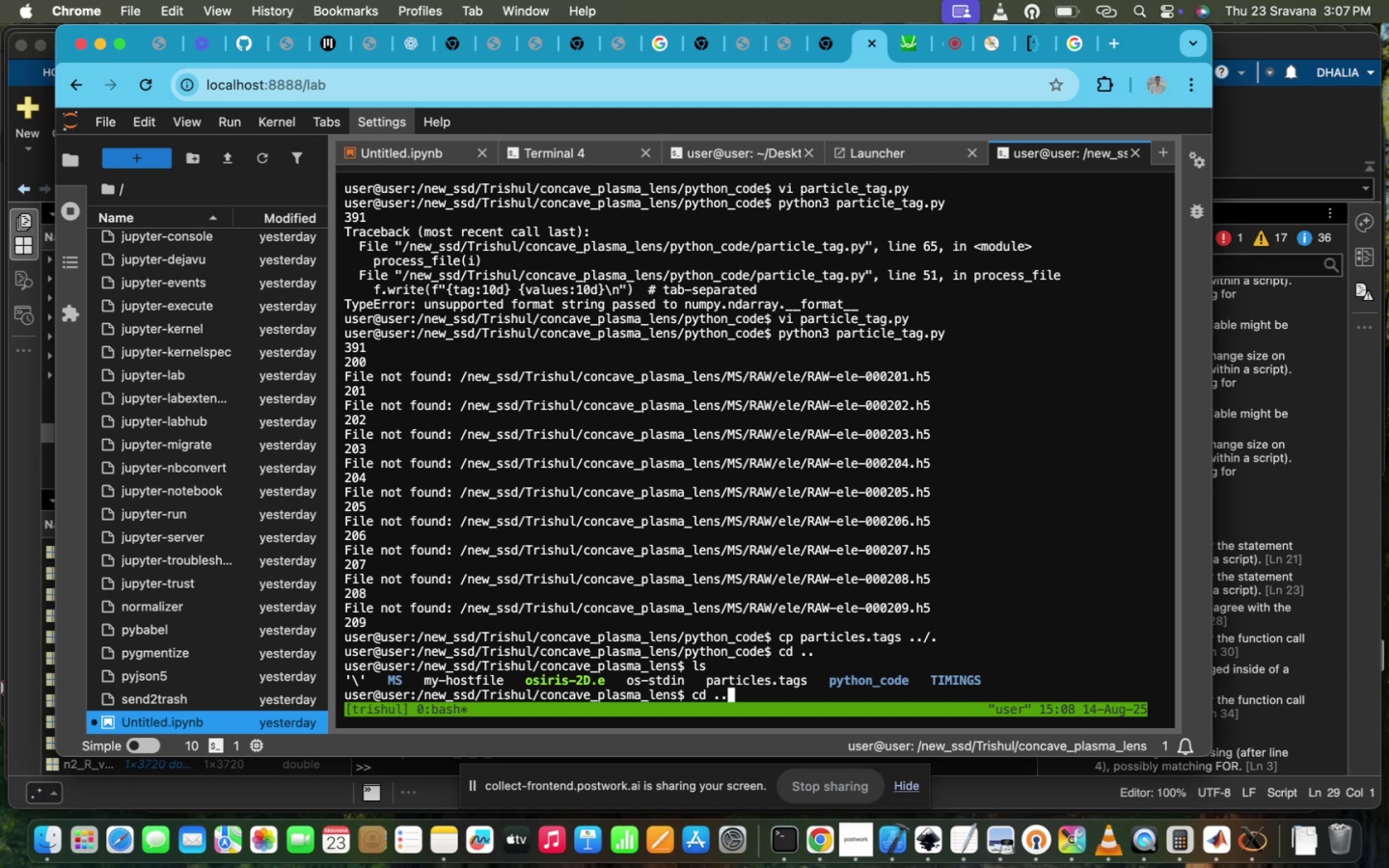 
key(ArrowUp)
 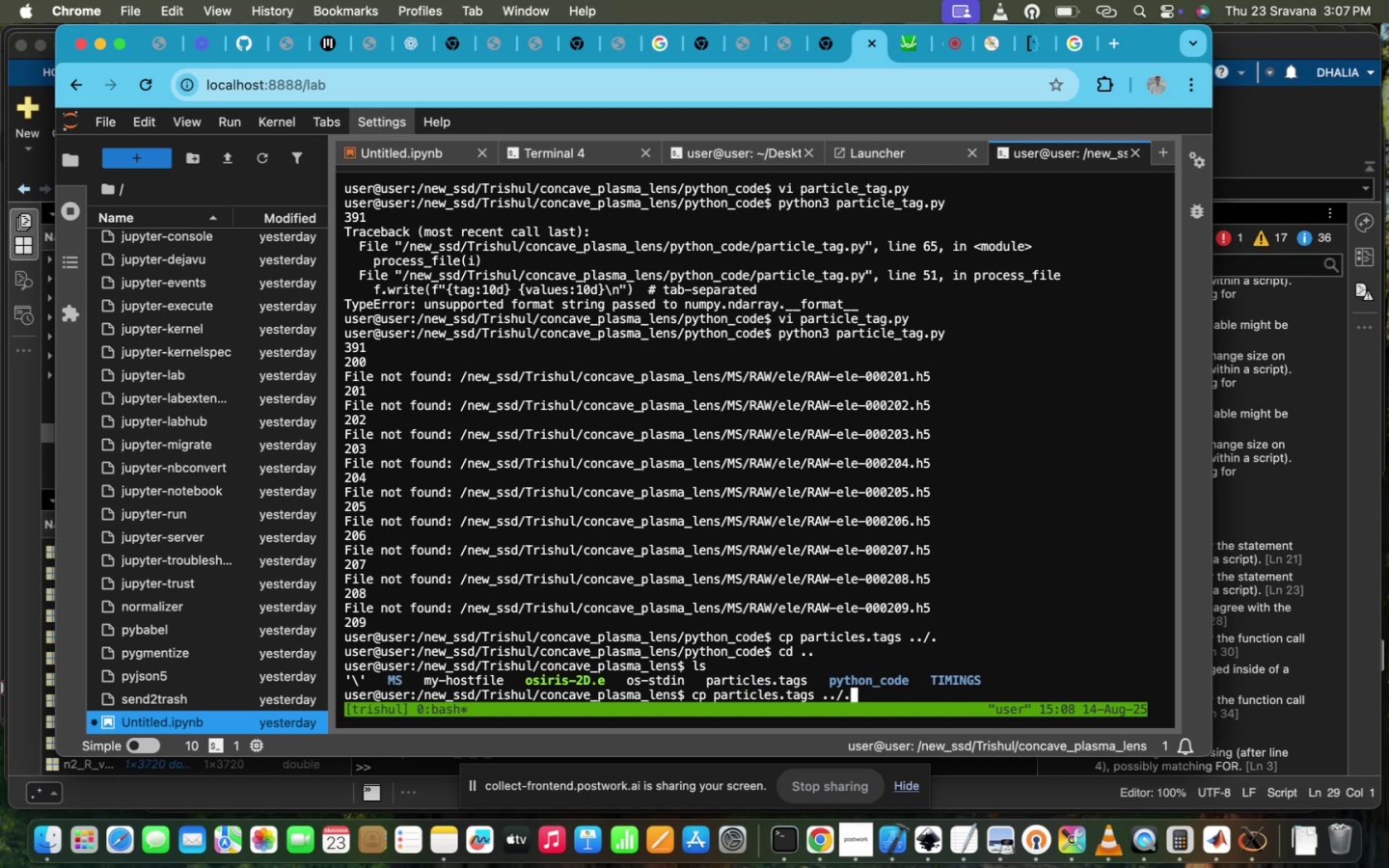 
key(ArrowUp)
 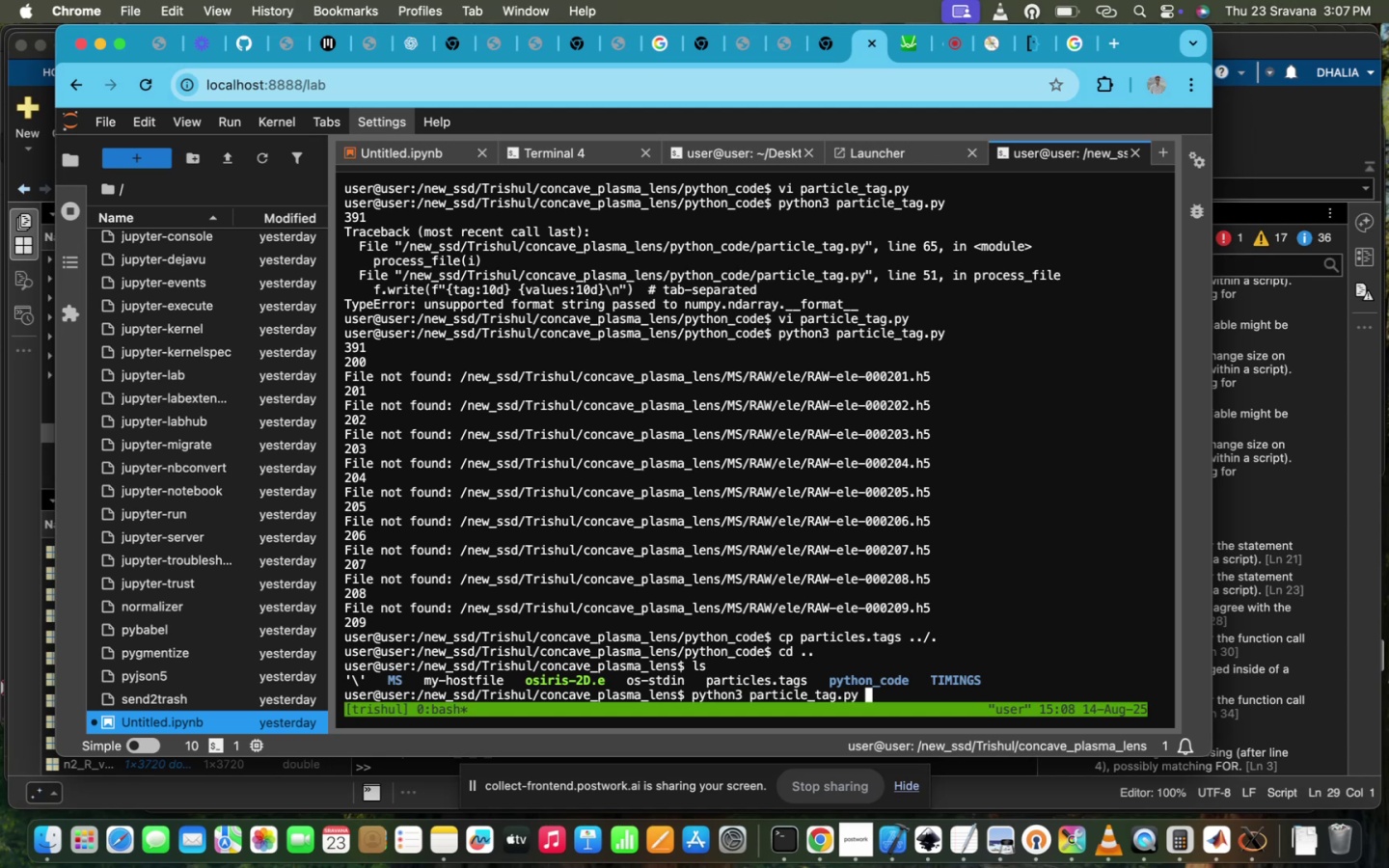 
key(ArrowUp)
 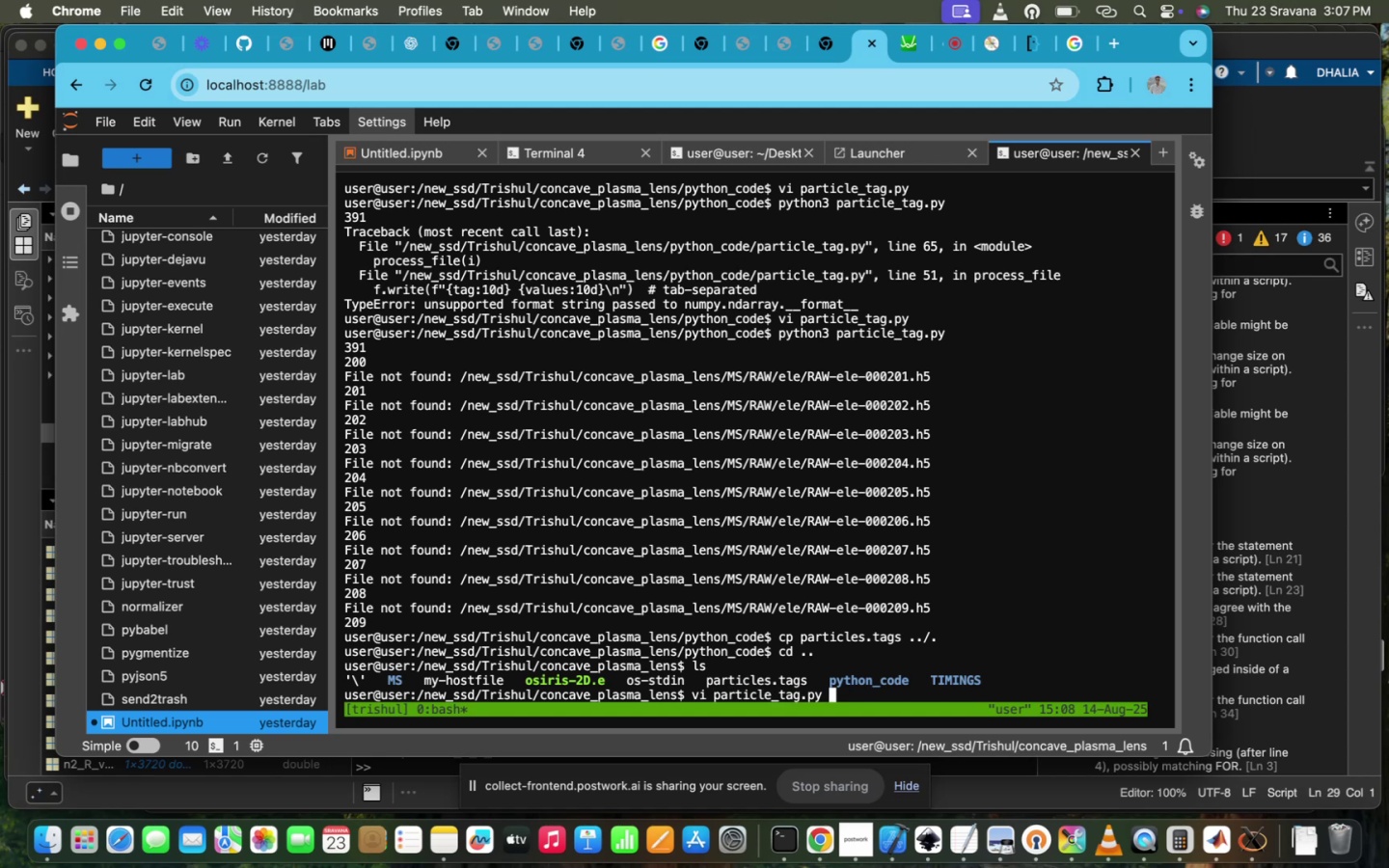 
key(ArrowUp)
 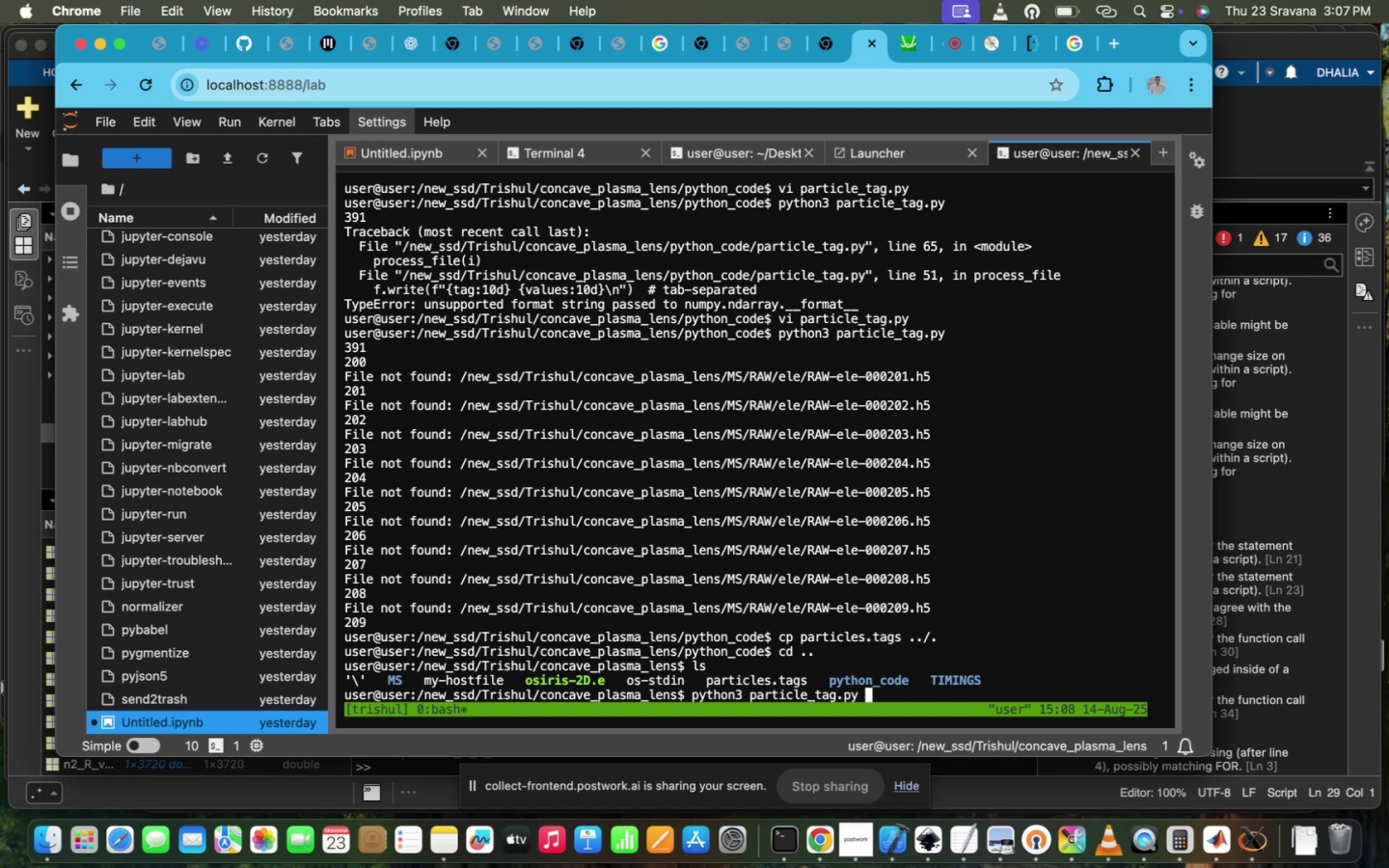 
key(ArrowUp)
 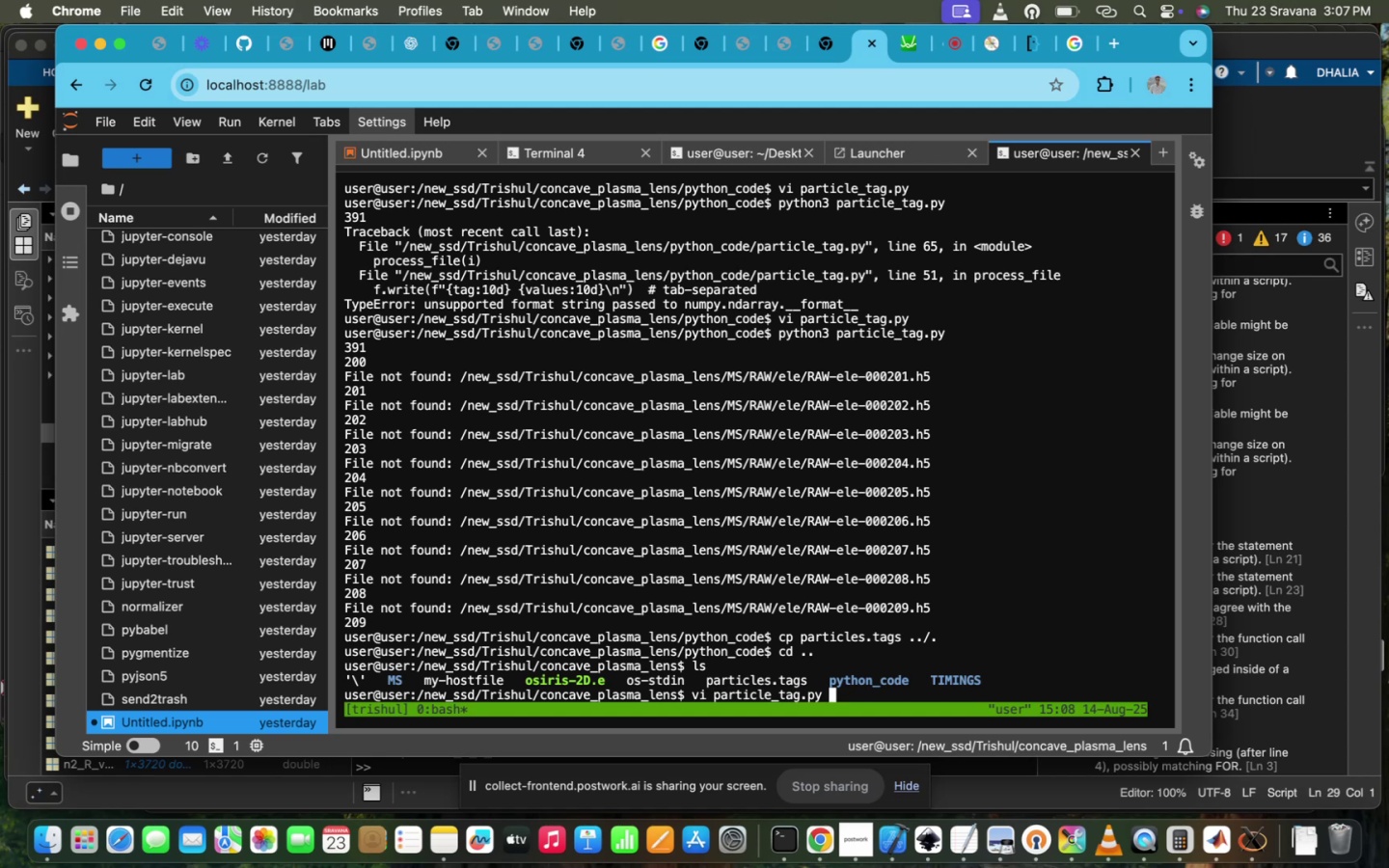 
key(ArrowUp)
 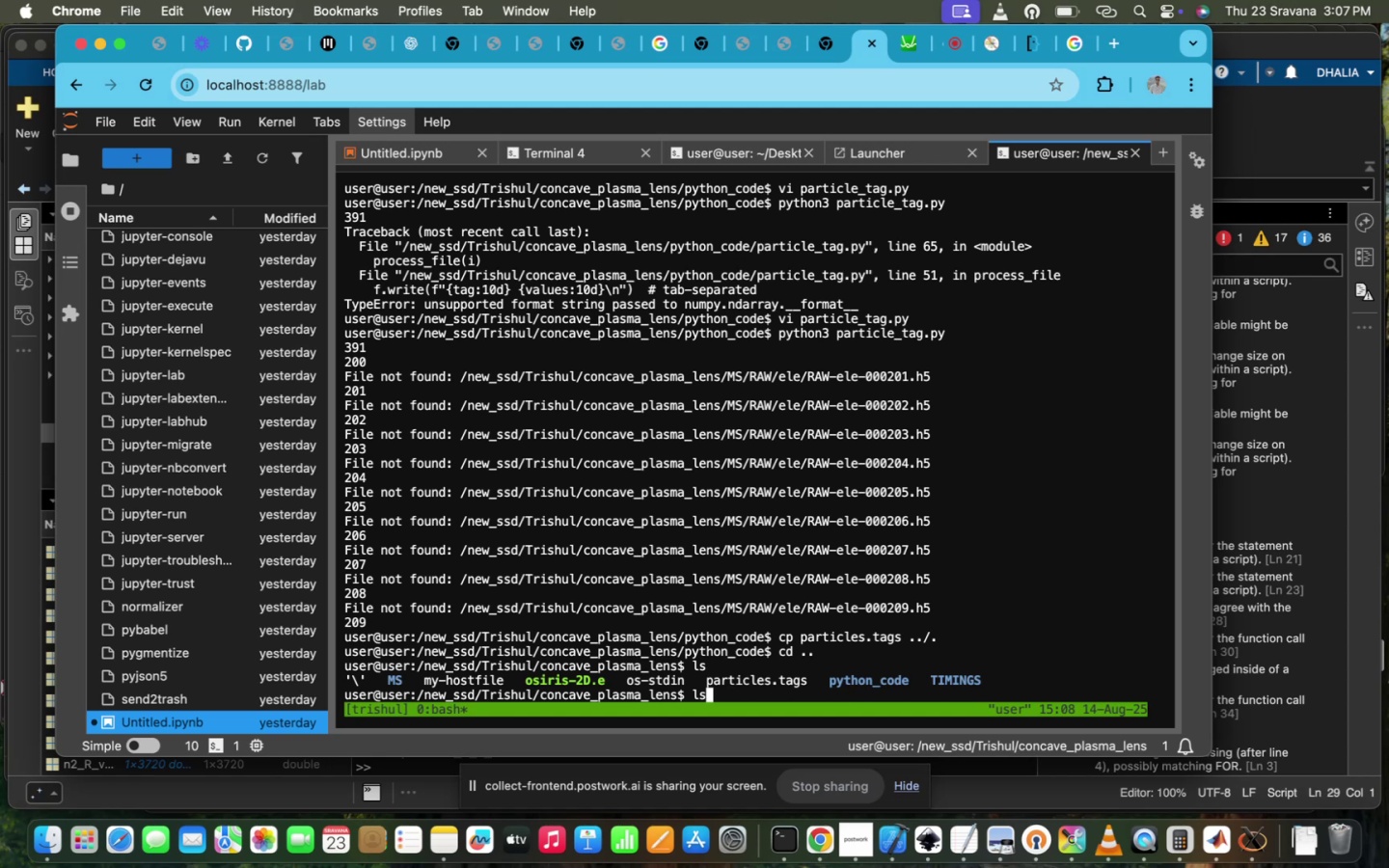 
key(ArrowUp)
 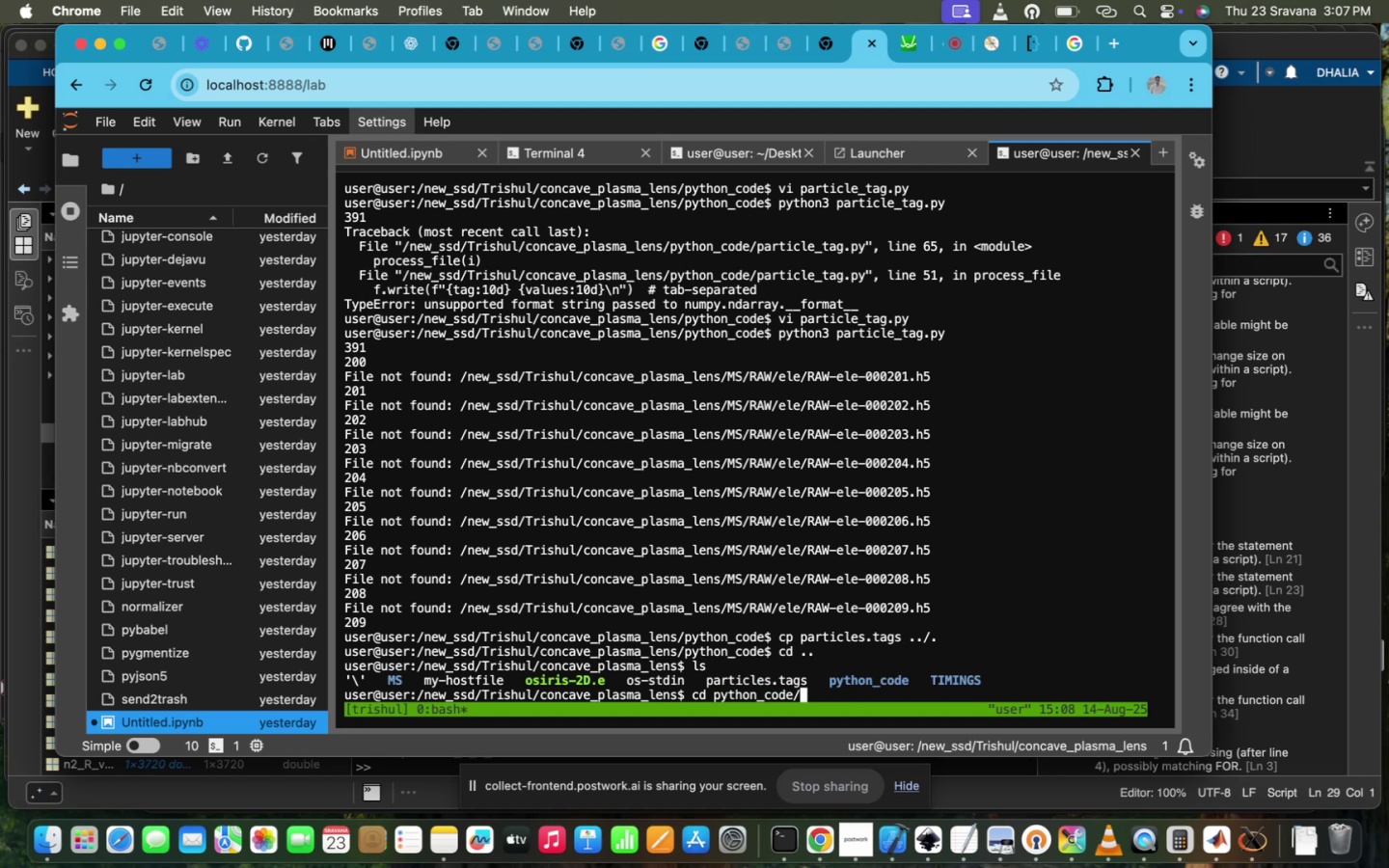 